 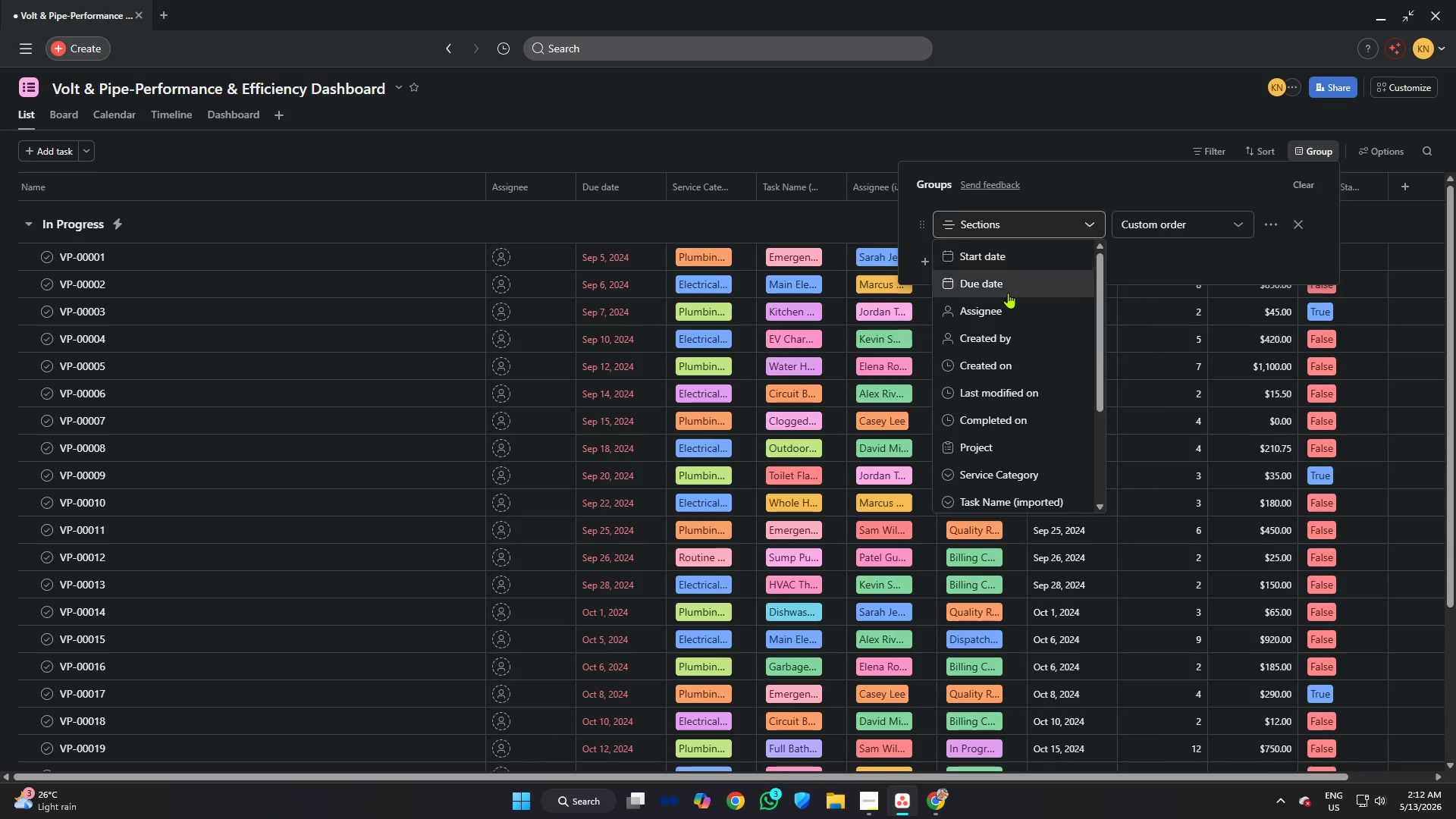 
scroll: coordinate [996, 366], scroll_direction: down, amount: 3.0
 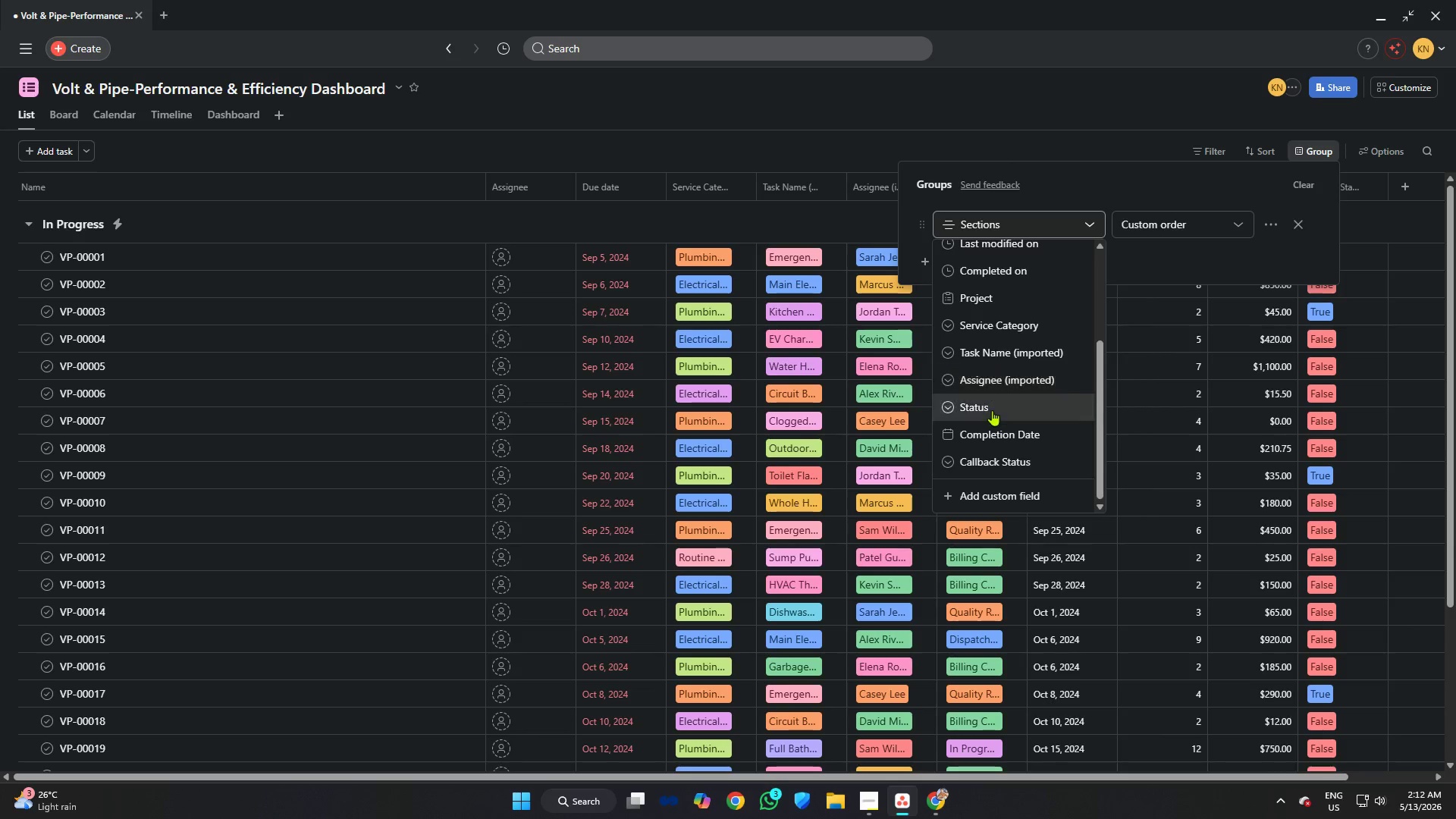 
left_click([993, 405])
 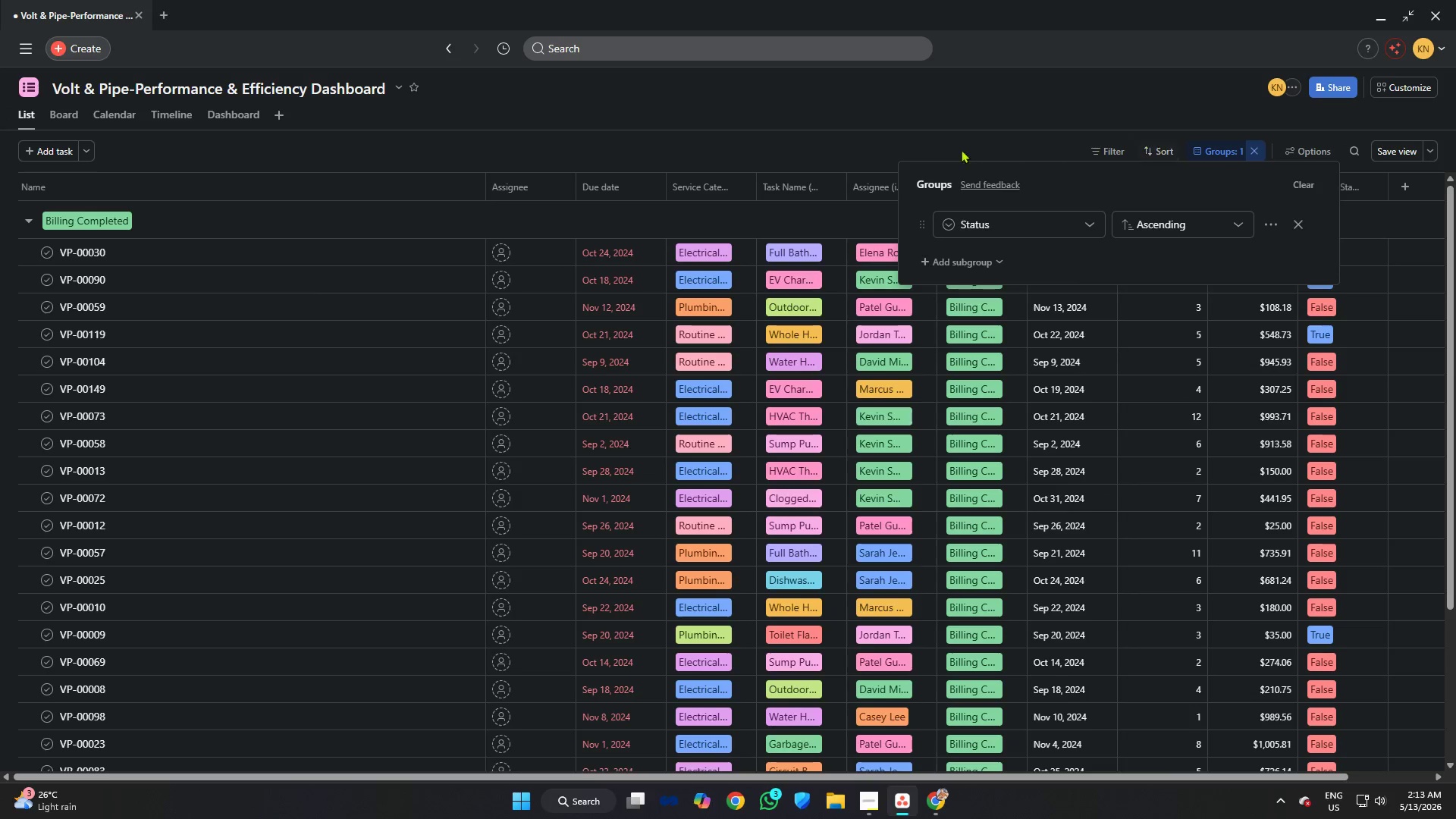 
scroll: coordinate [679, 266], scroll_direction: down, amount: 24.0
 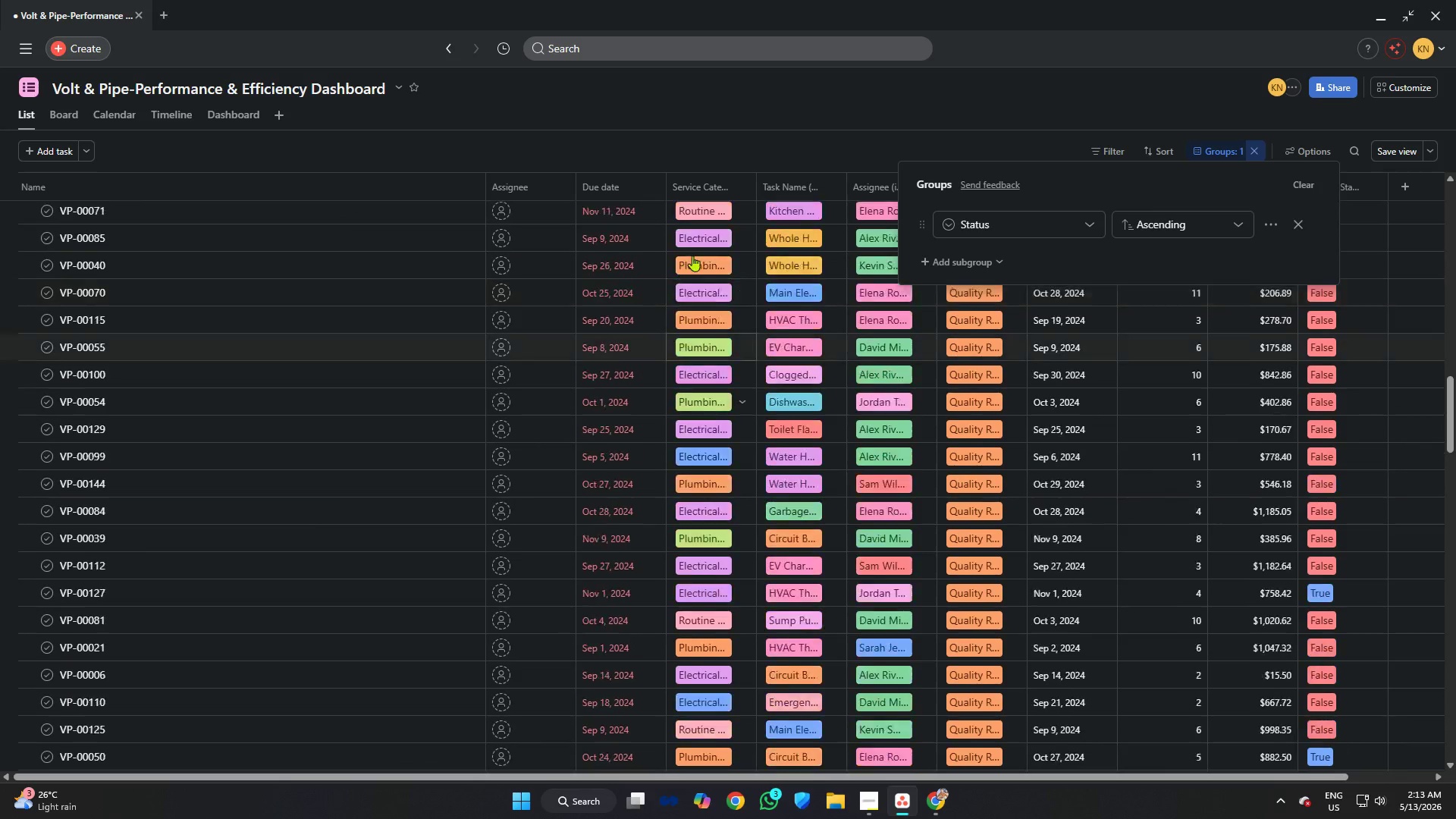 
mouse_move([716, 235])
 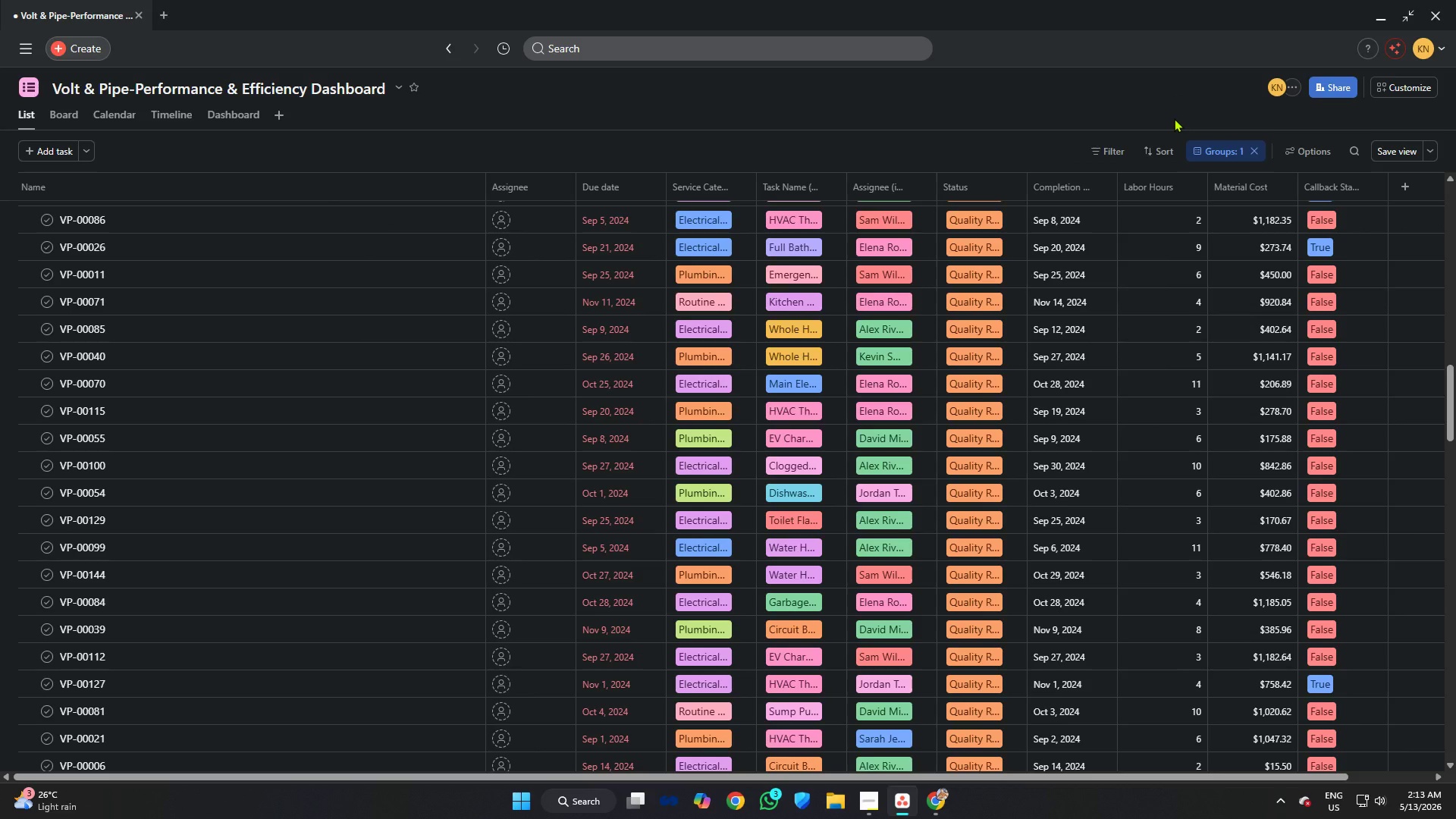 
scroll: coordinate [846, 229], scroll_direction: up, amount: 32.0
 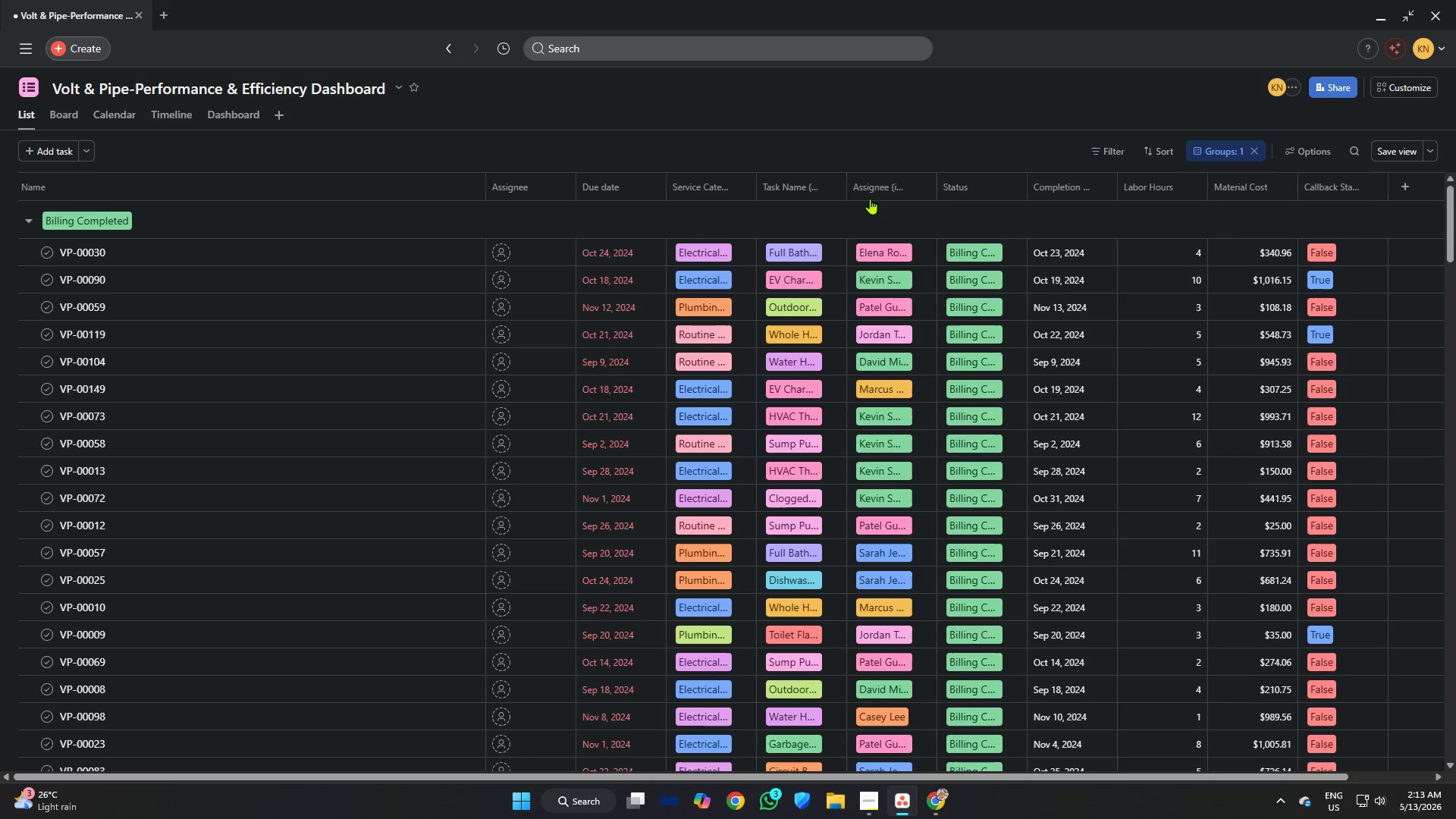 
key(Meta+MetaLeft)
 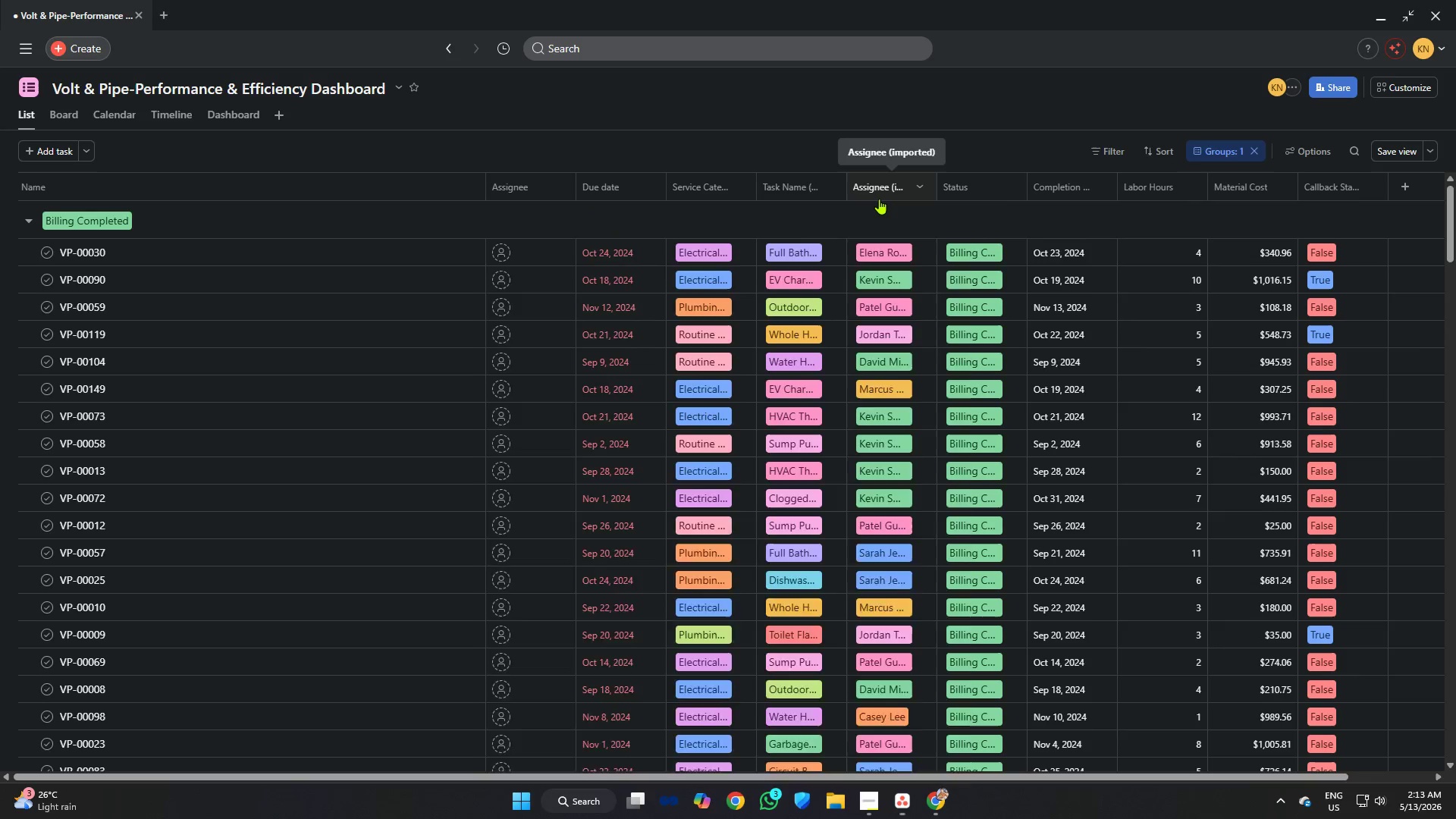 
key(Meta+Shift+S)
 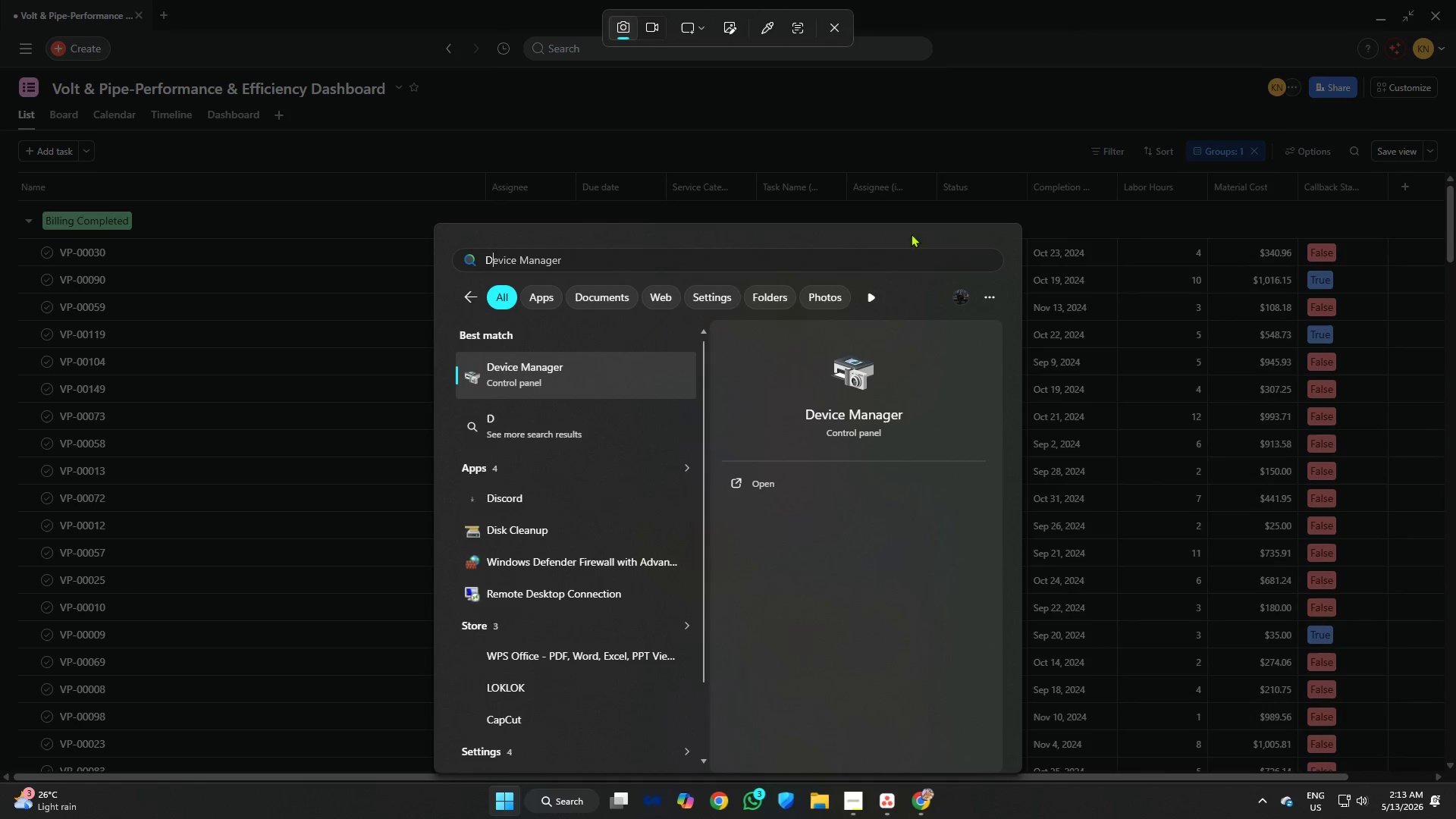 
key(Meta+Shift+D)
 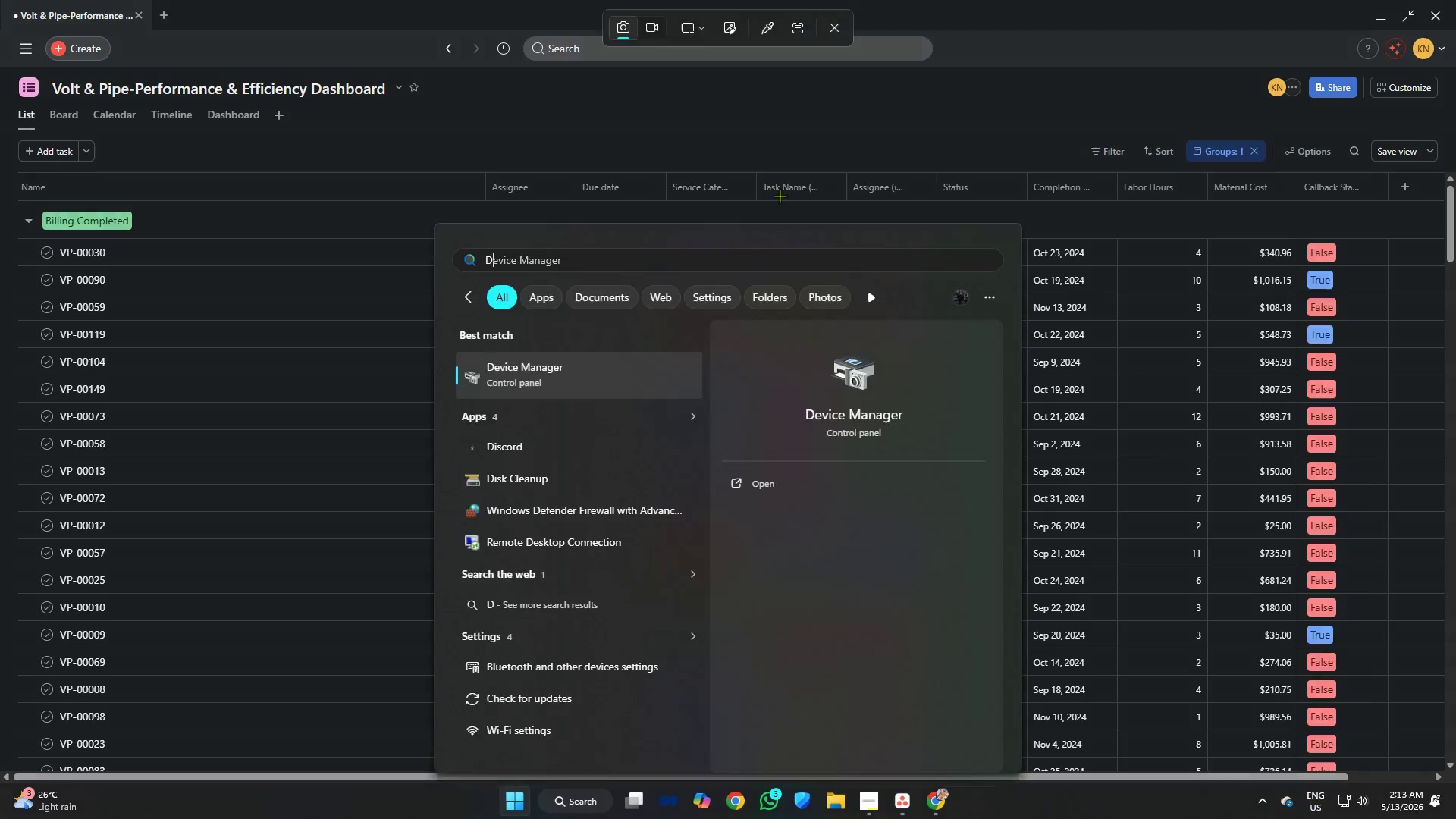 
left_click([945, 93])
 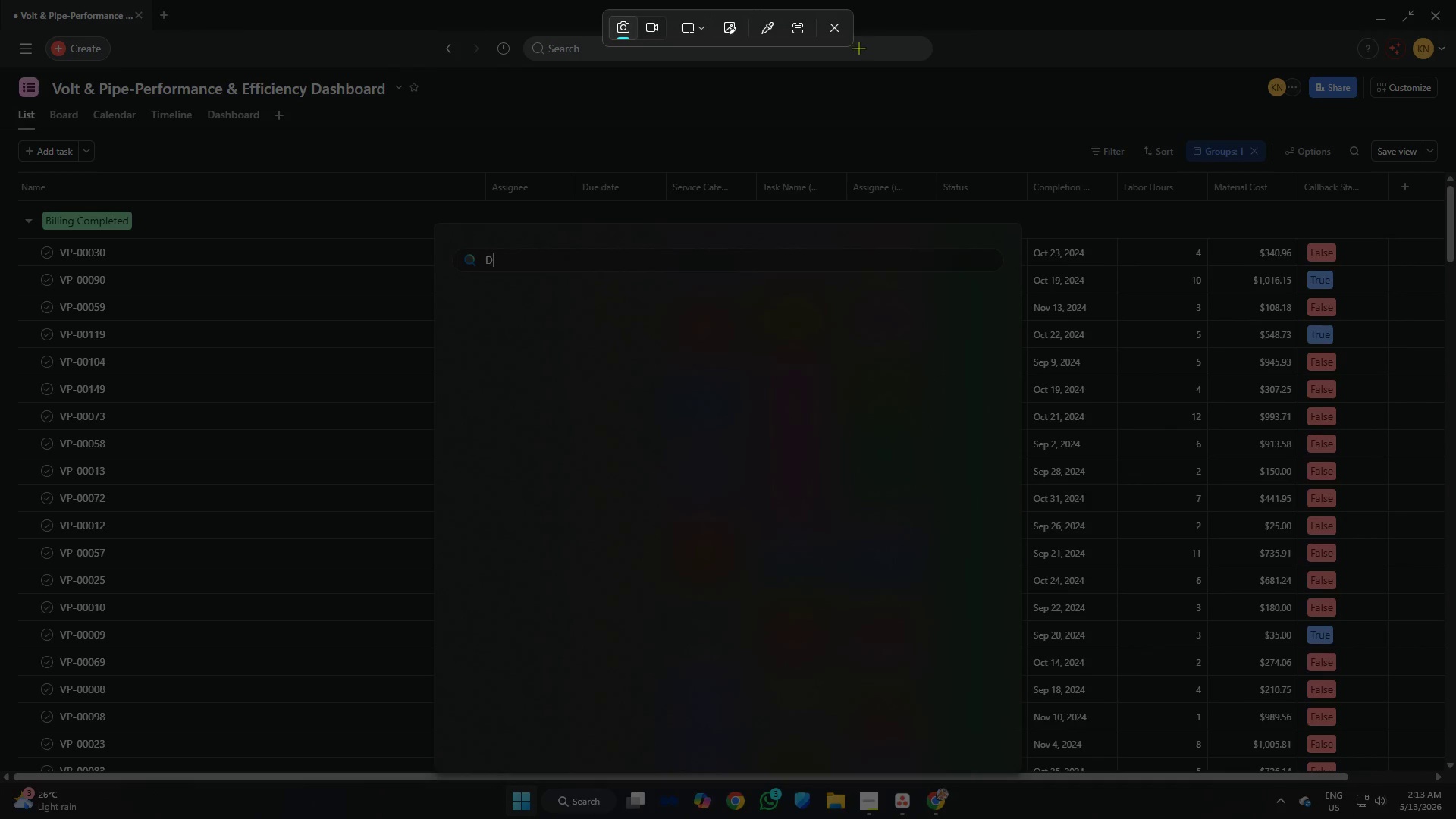 
left_click([838, 38])
 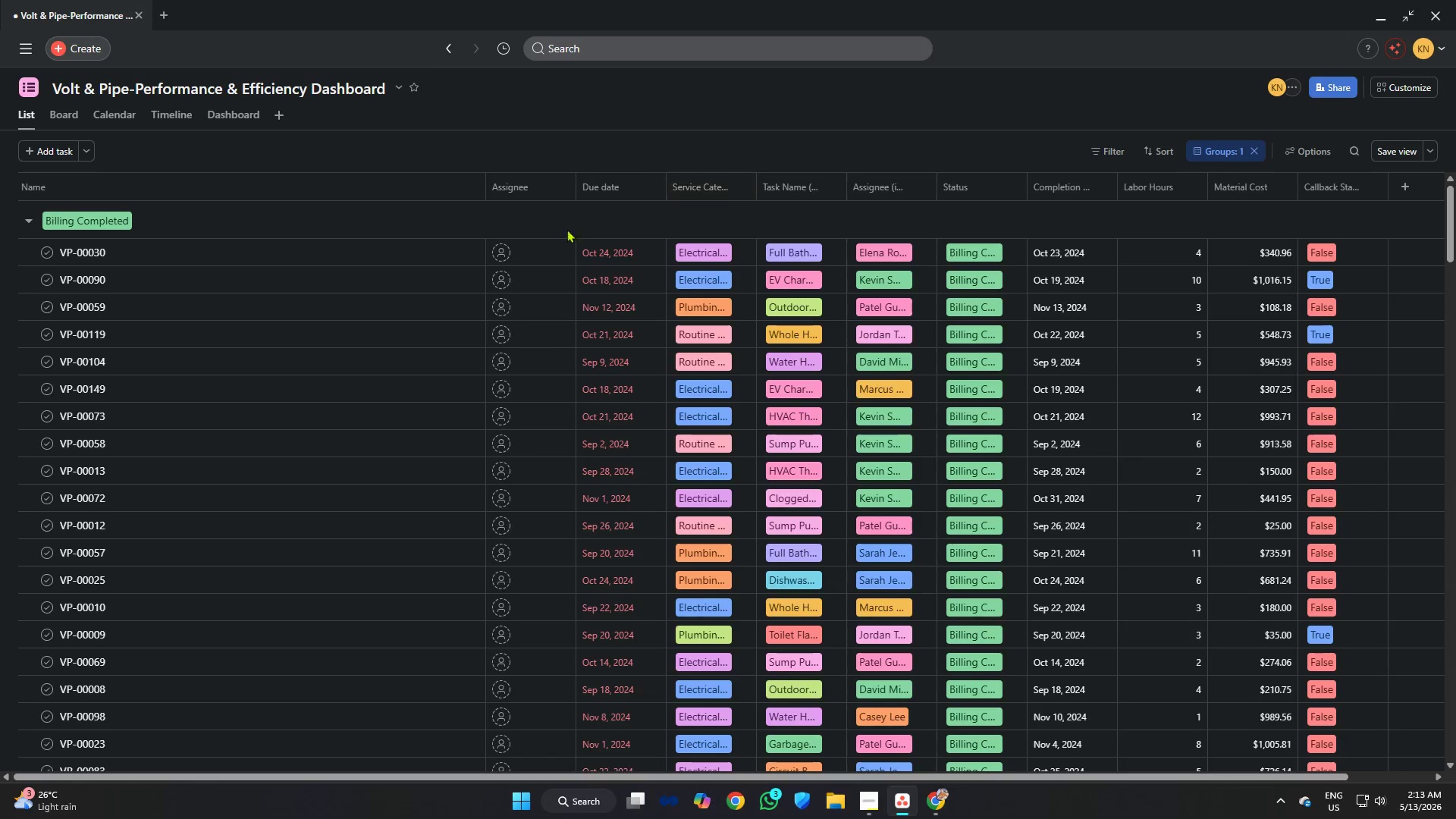 
scroll: coordinate [533, 234], scroll_direction: up, amount: 4.0
 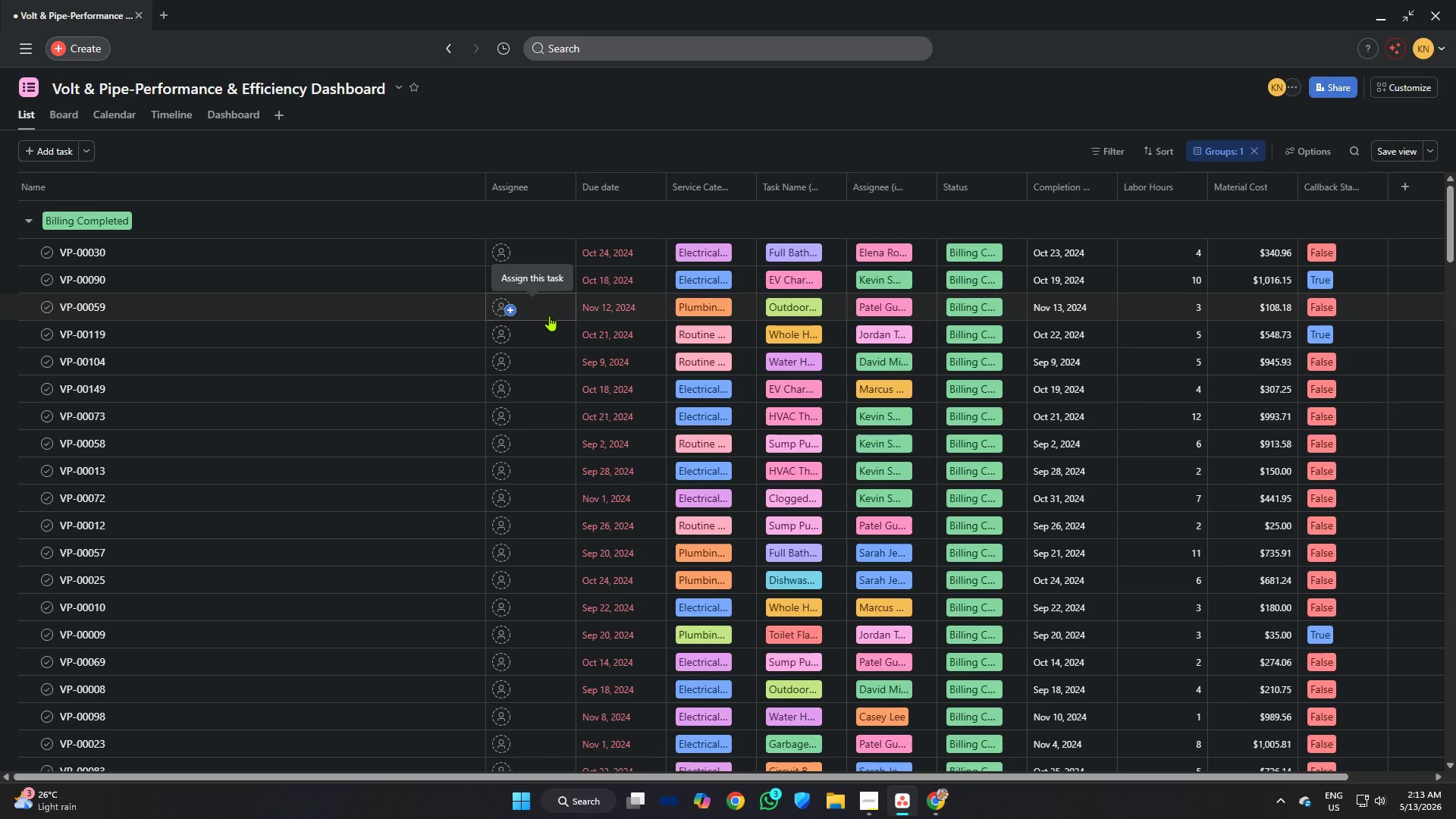 
key(Shift+ShiftLeft)
 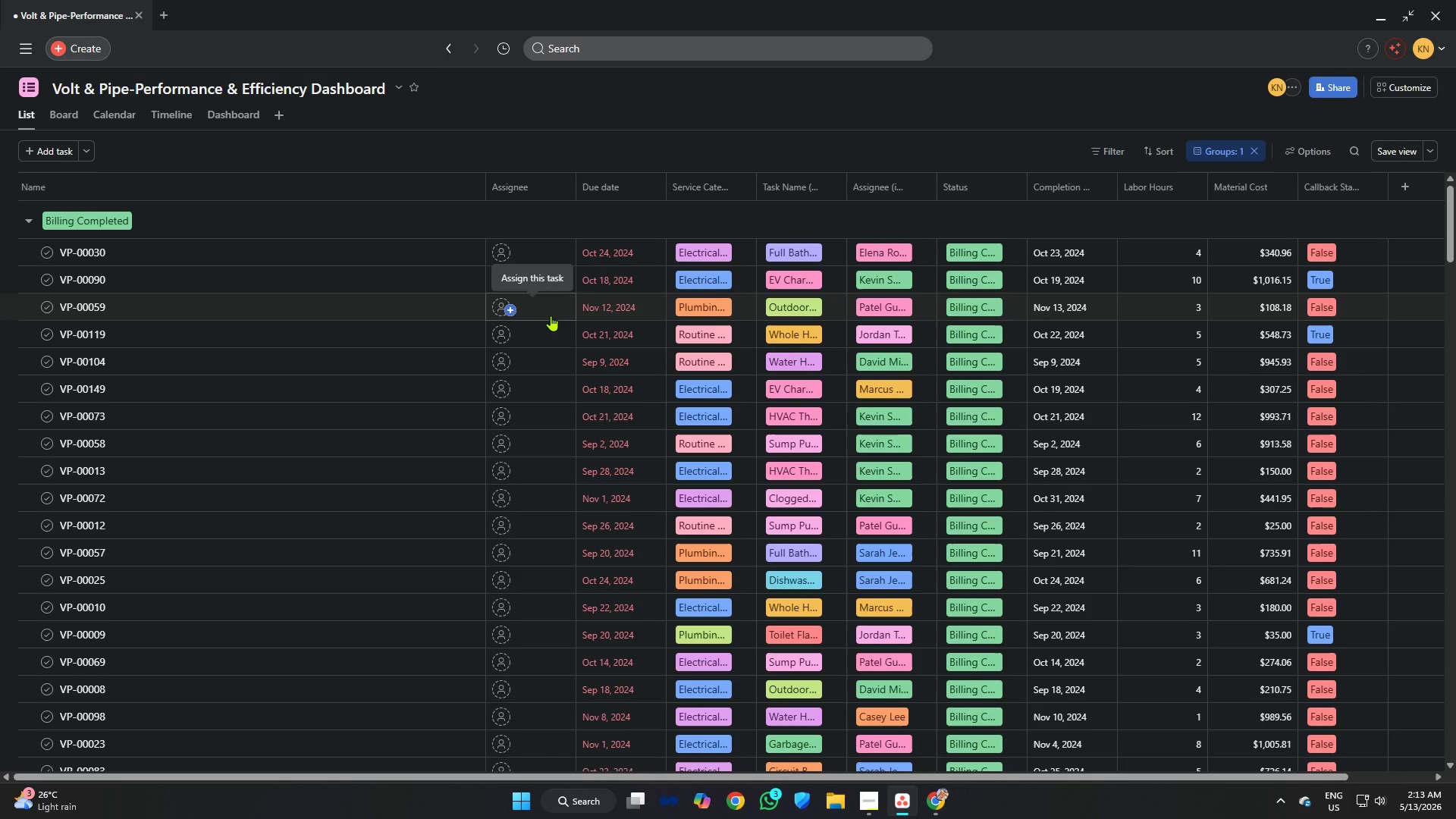 
key(Meta+Shift+S)
 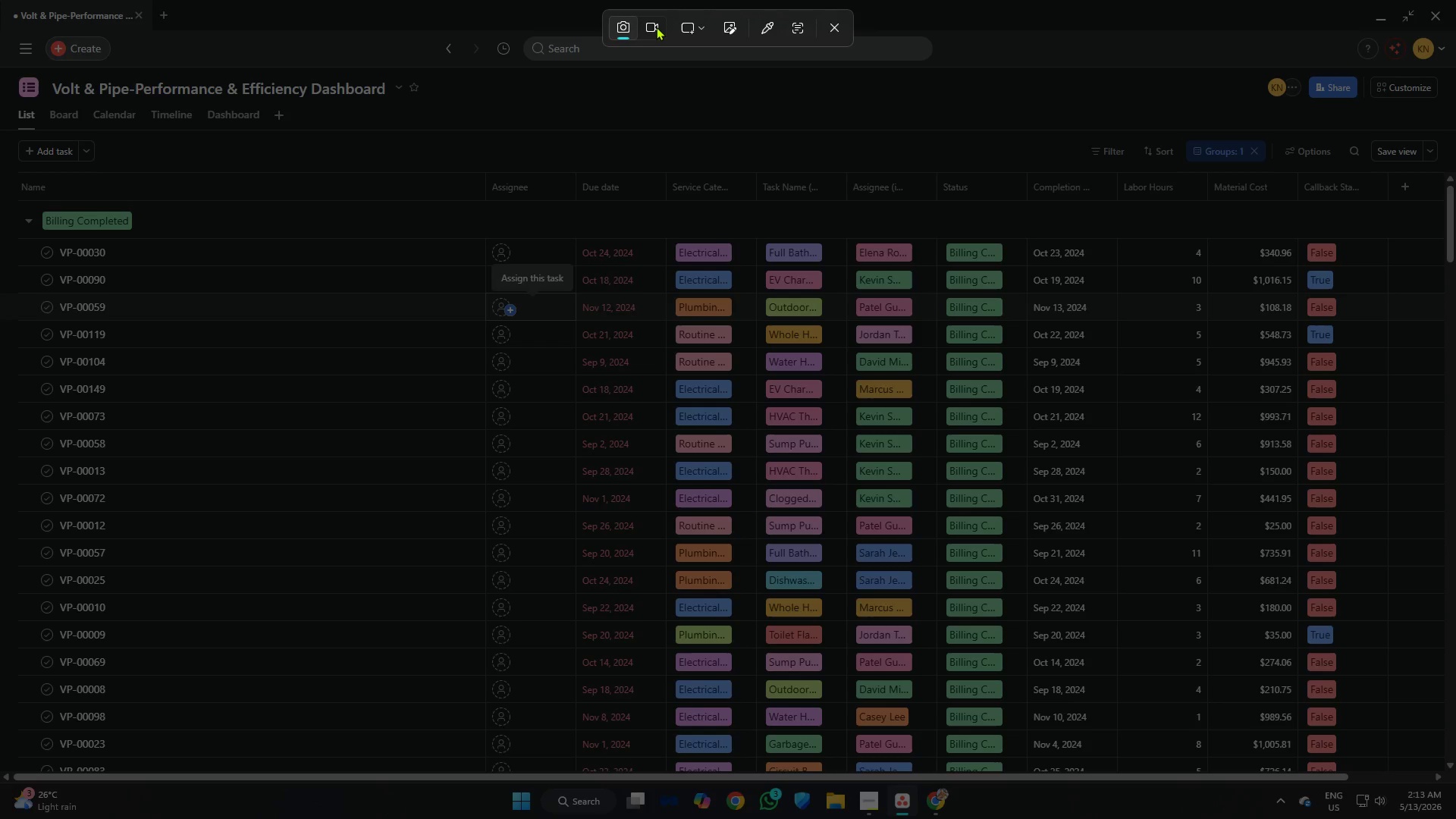 
left_click([655, 27])
 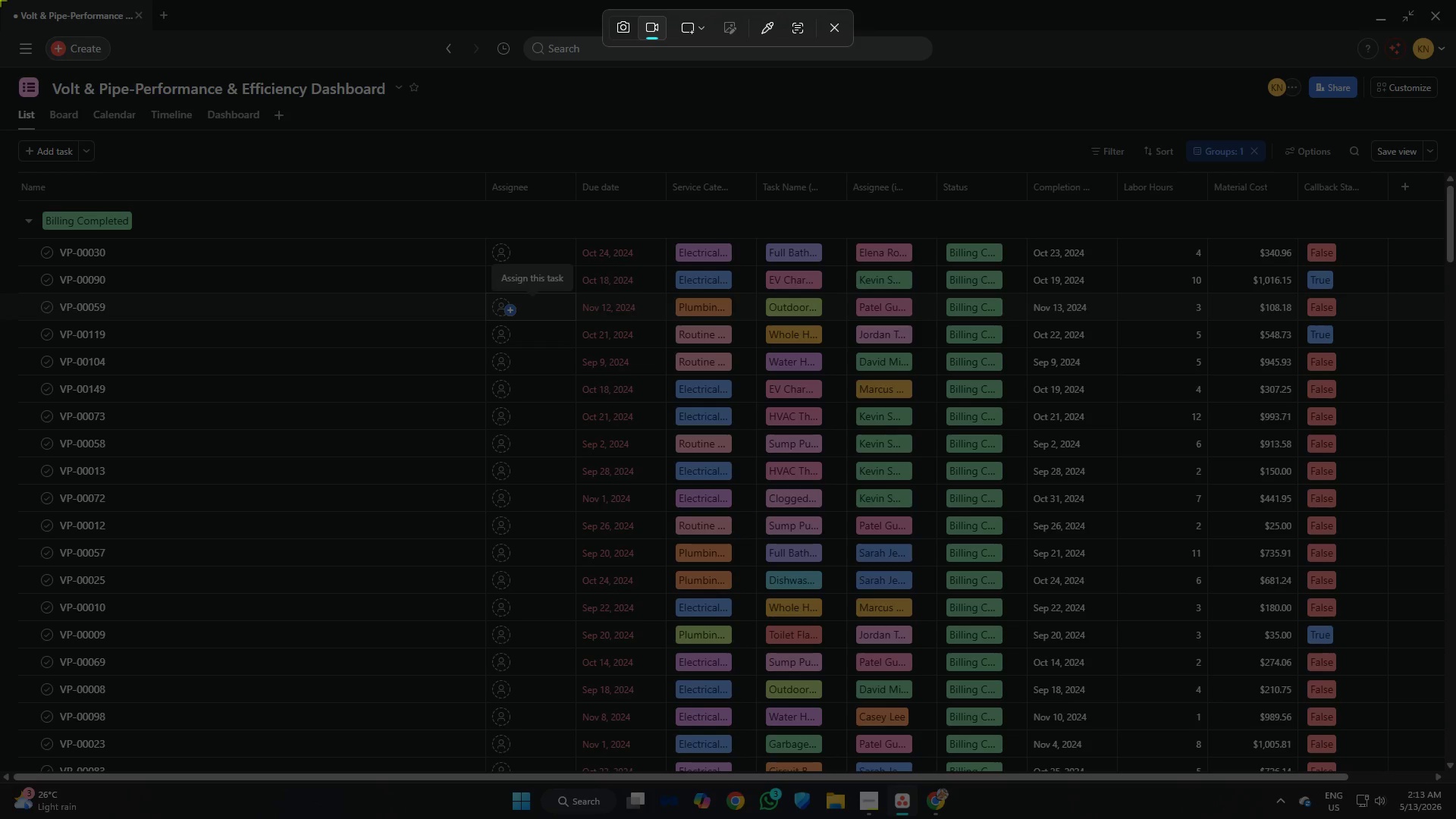 
left_click_drag(start_coordinate=[0, 0], to_coordinate=[1455, 783])
 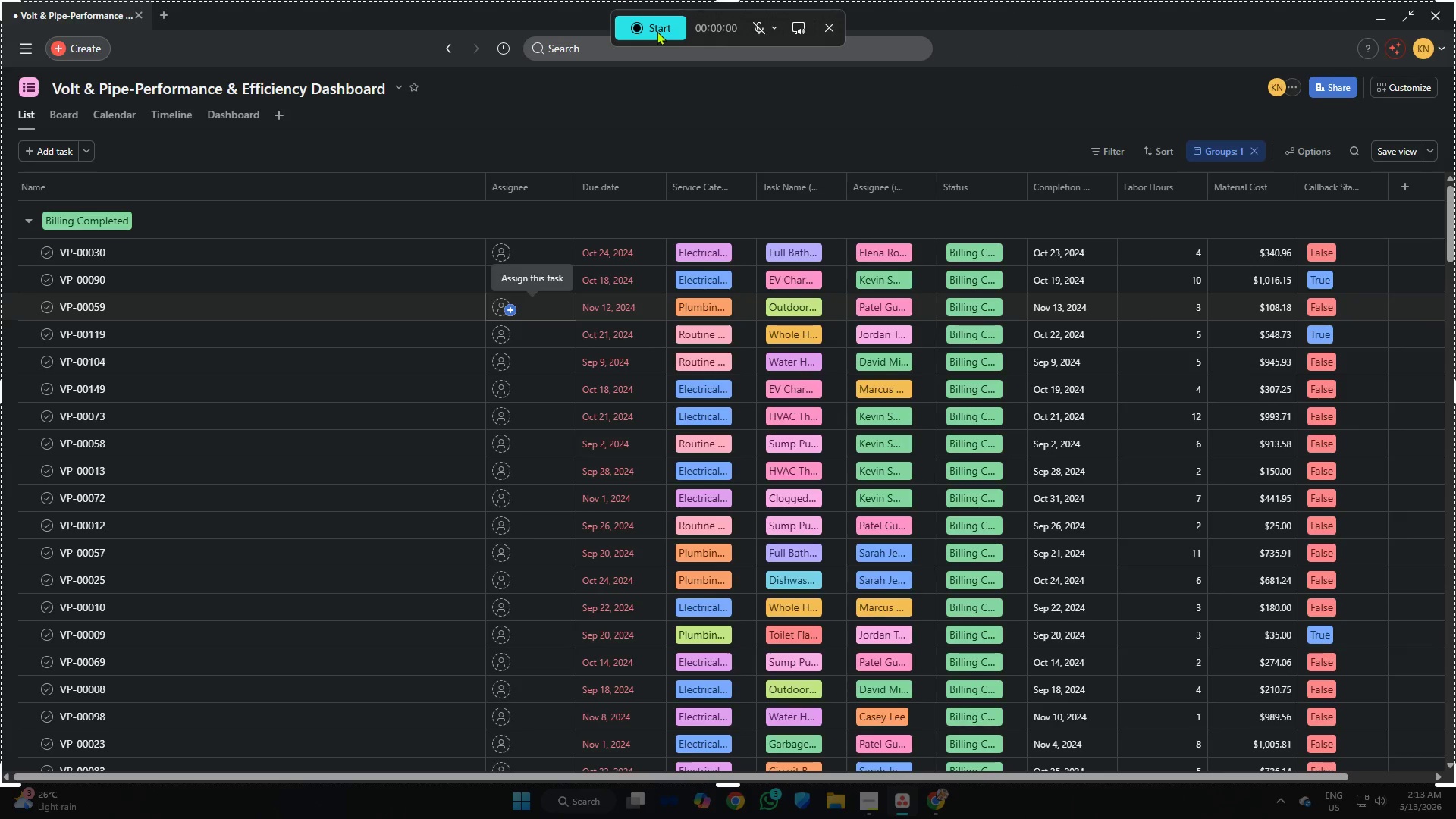 
left_click([657, 29])
 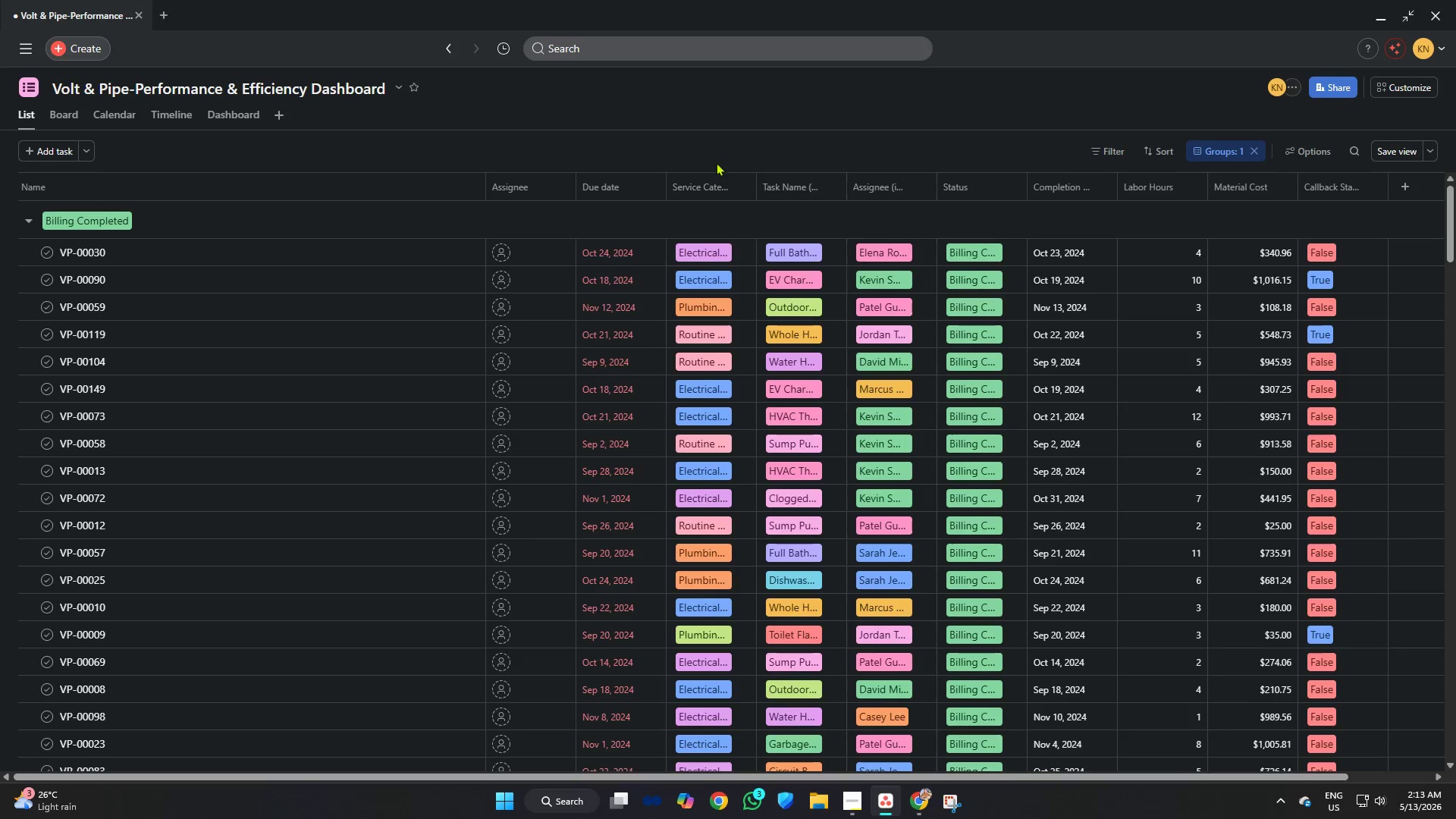 
mouse_move([780, 327])
 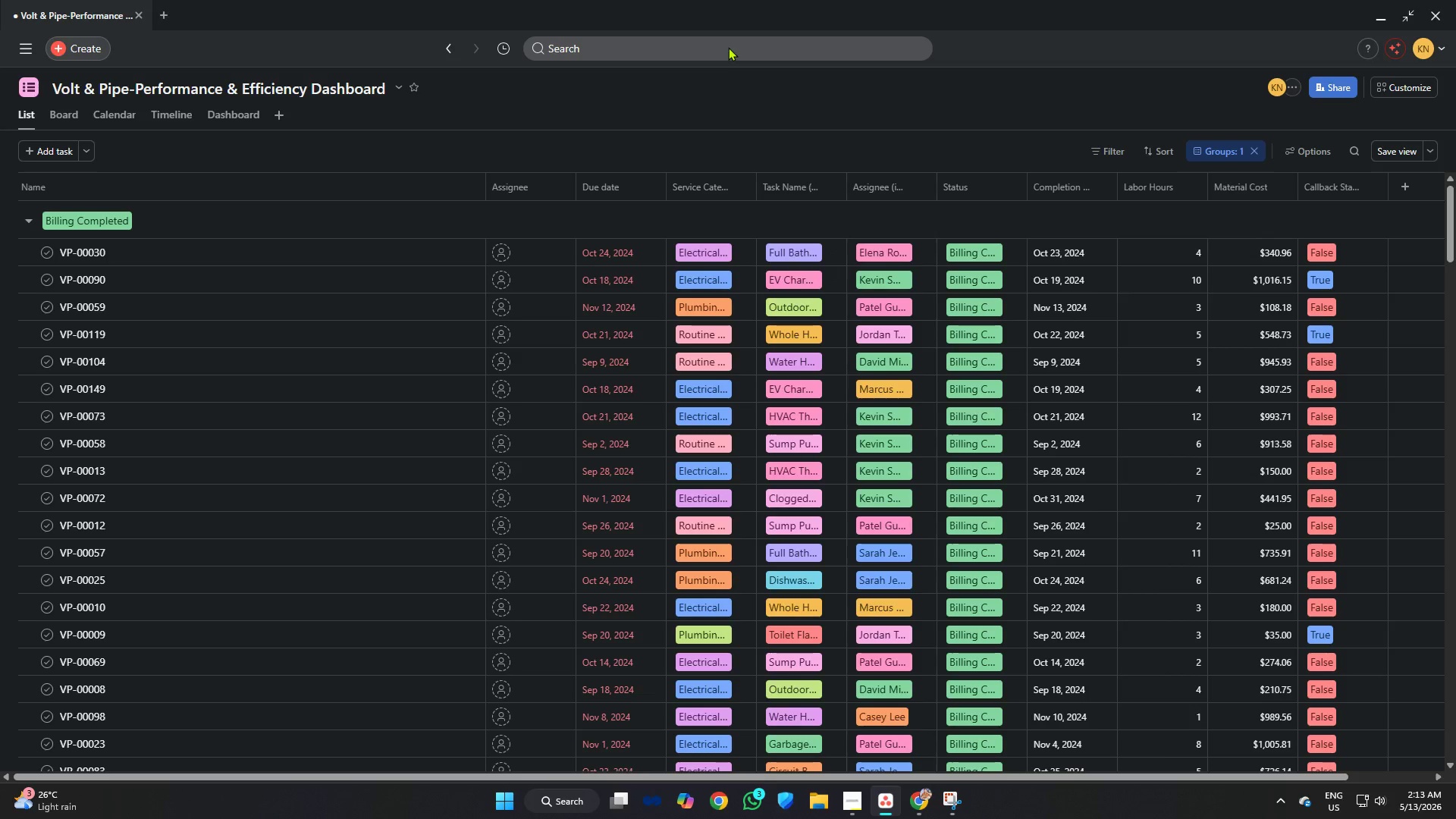 
left_click([811, 30])
 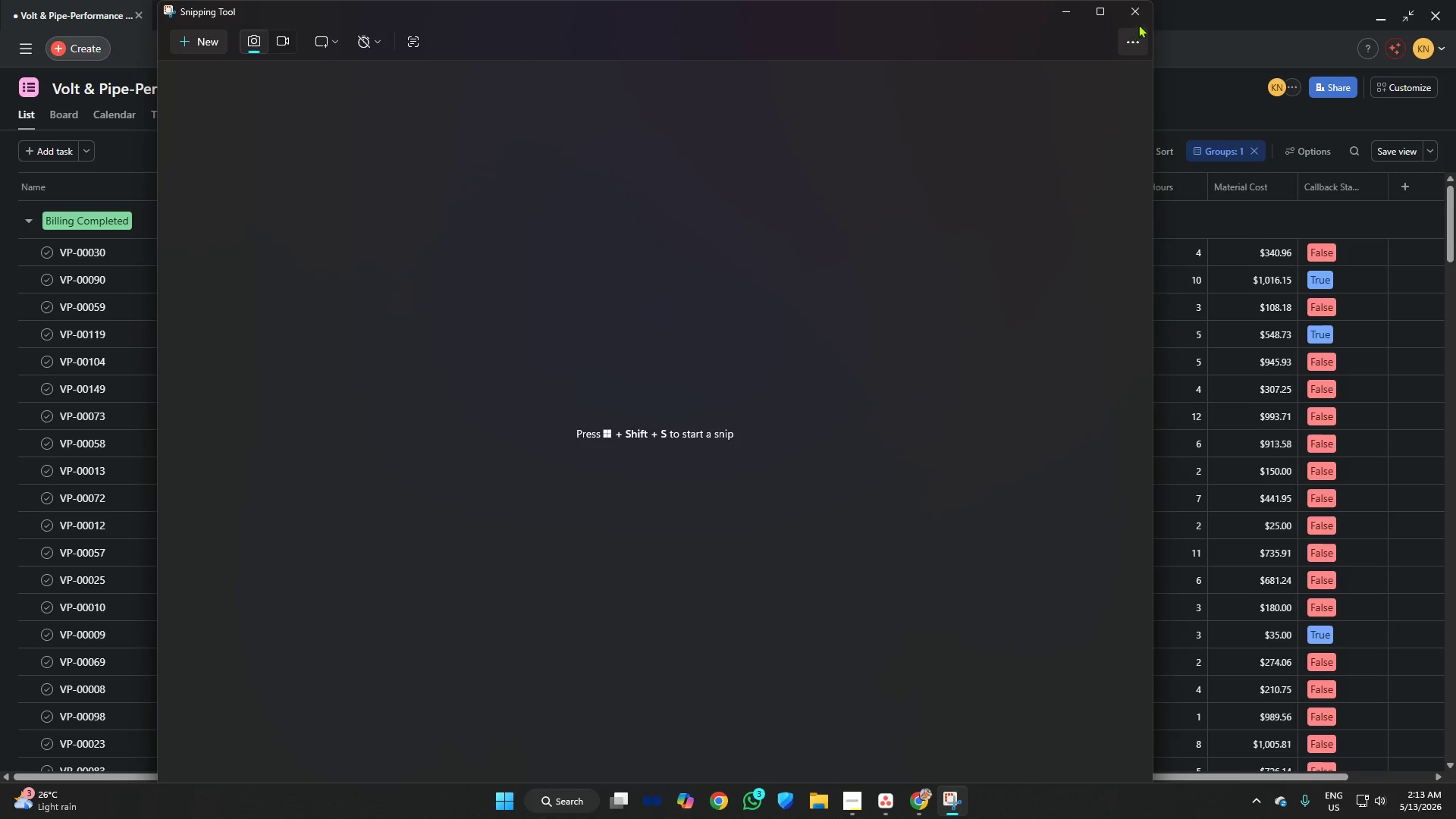 
left_click([1143, 16])
 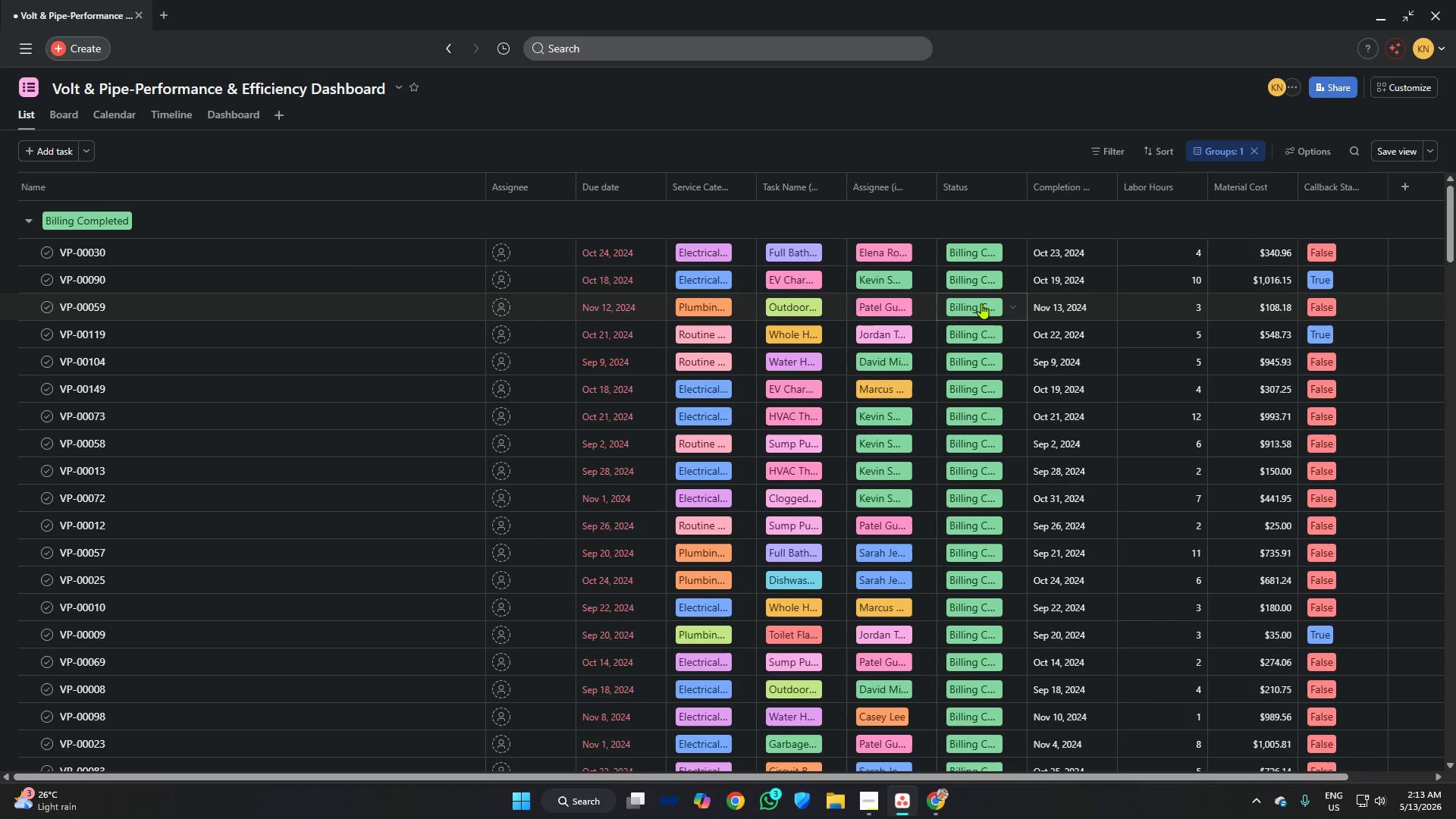 
key(Meta+MetaLeft)
 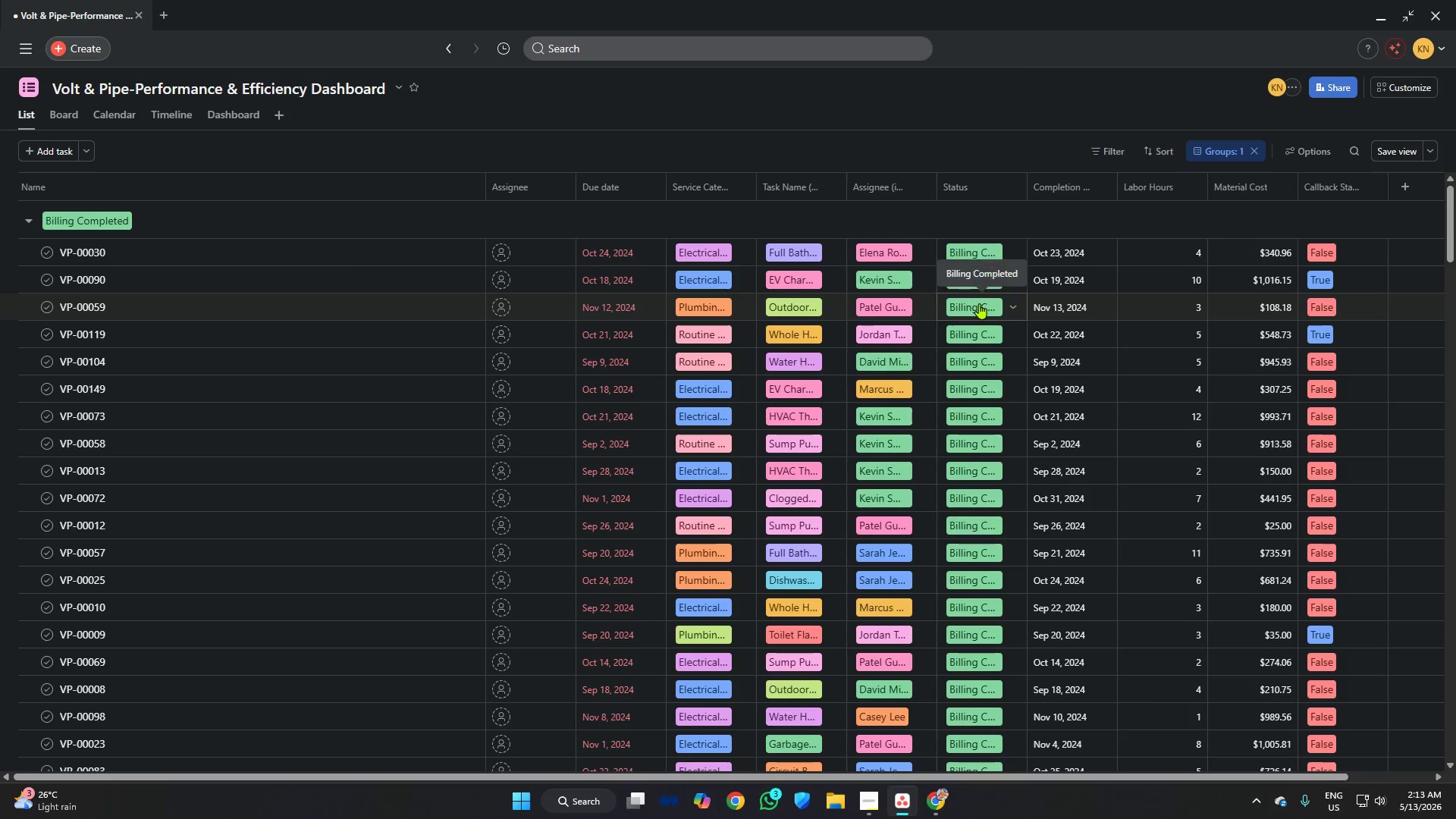 
key(Meta+Shift+ShiftLeft)
 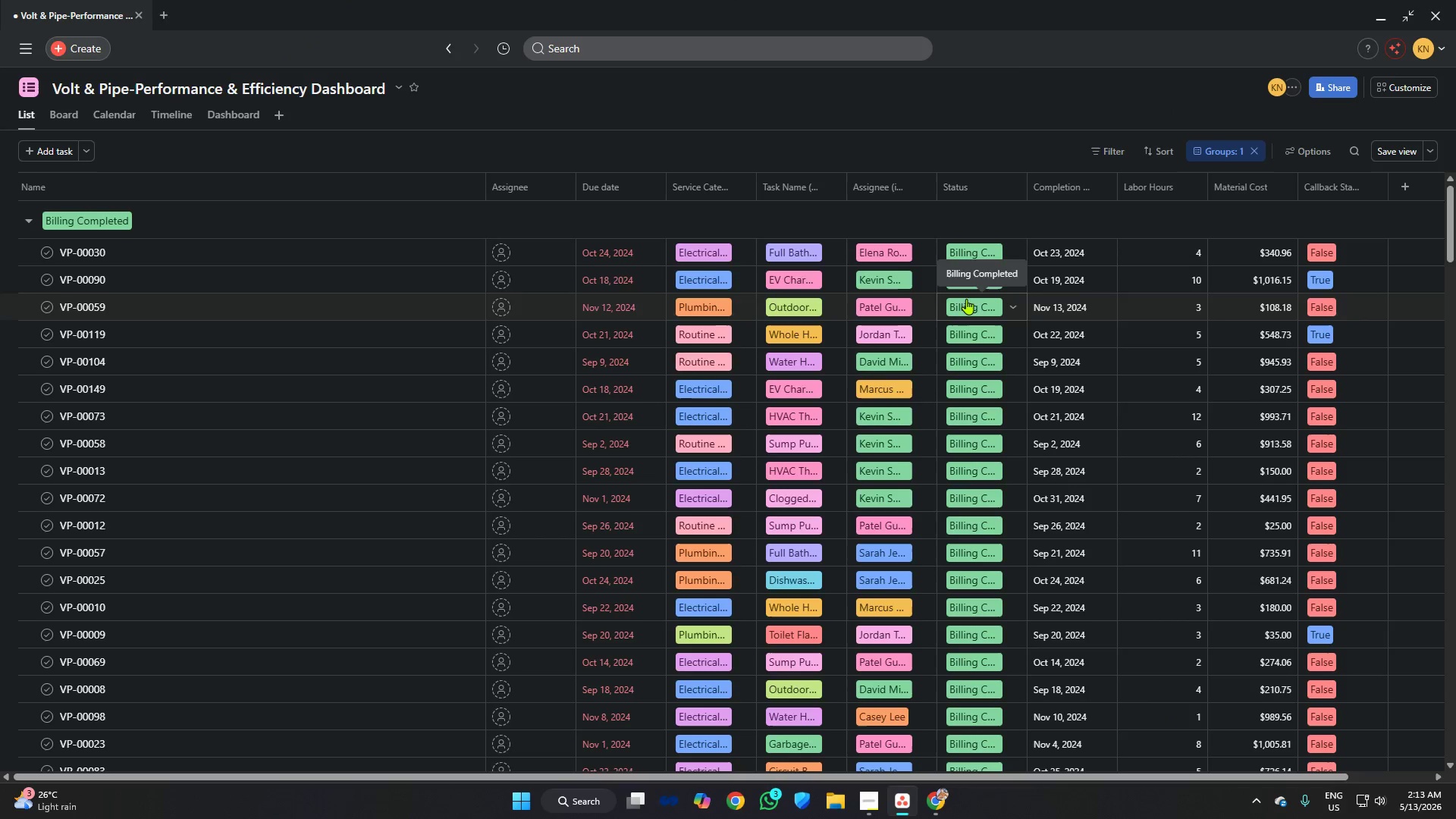 
key(Meta+Shift+S)
 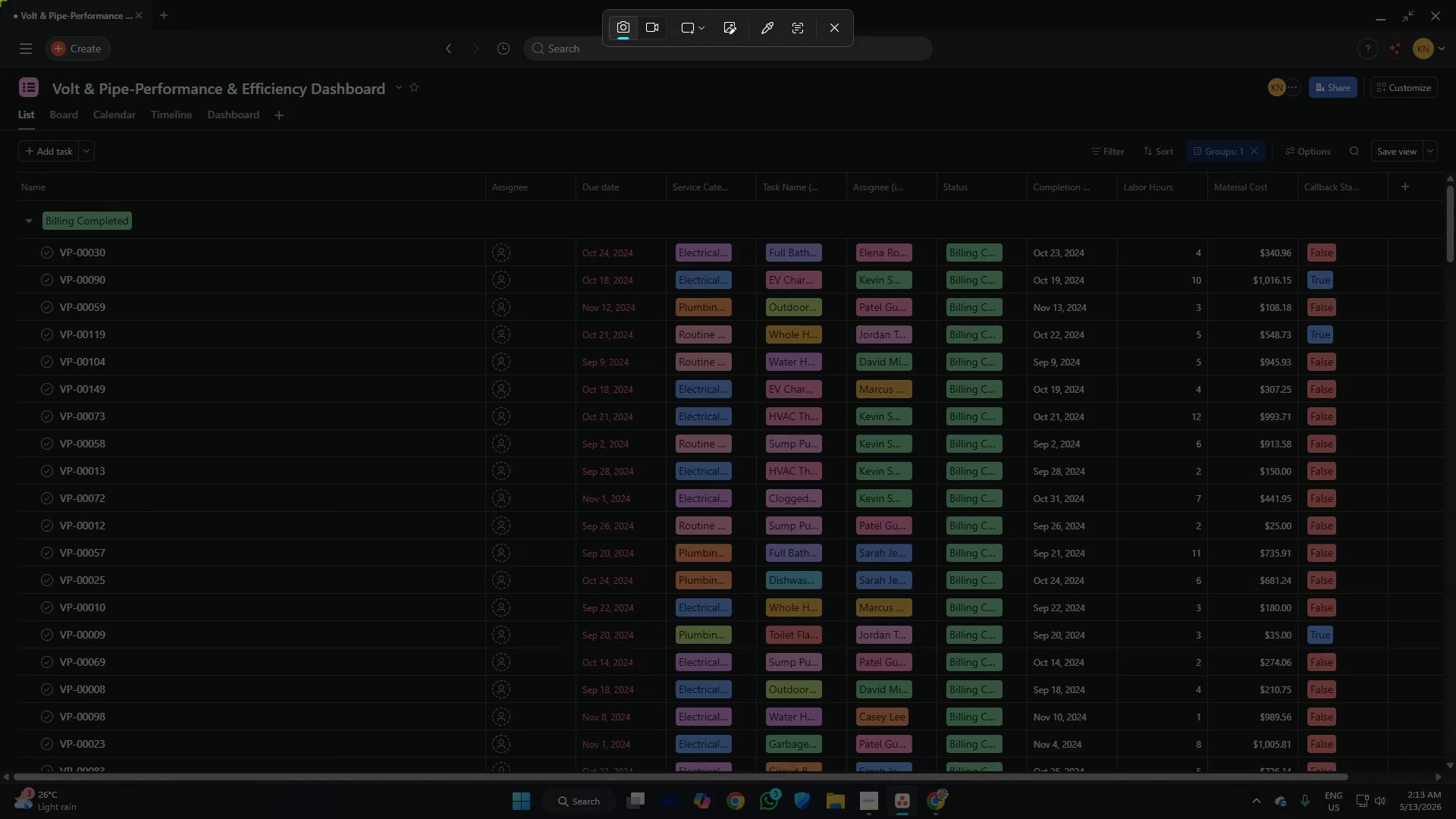 
left_click_drag(start_coordinate=[0, 0], to_coordinate=[0, 638])
 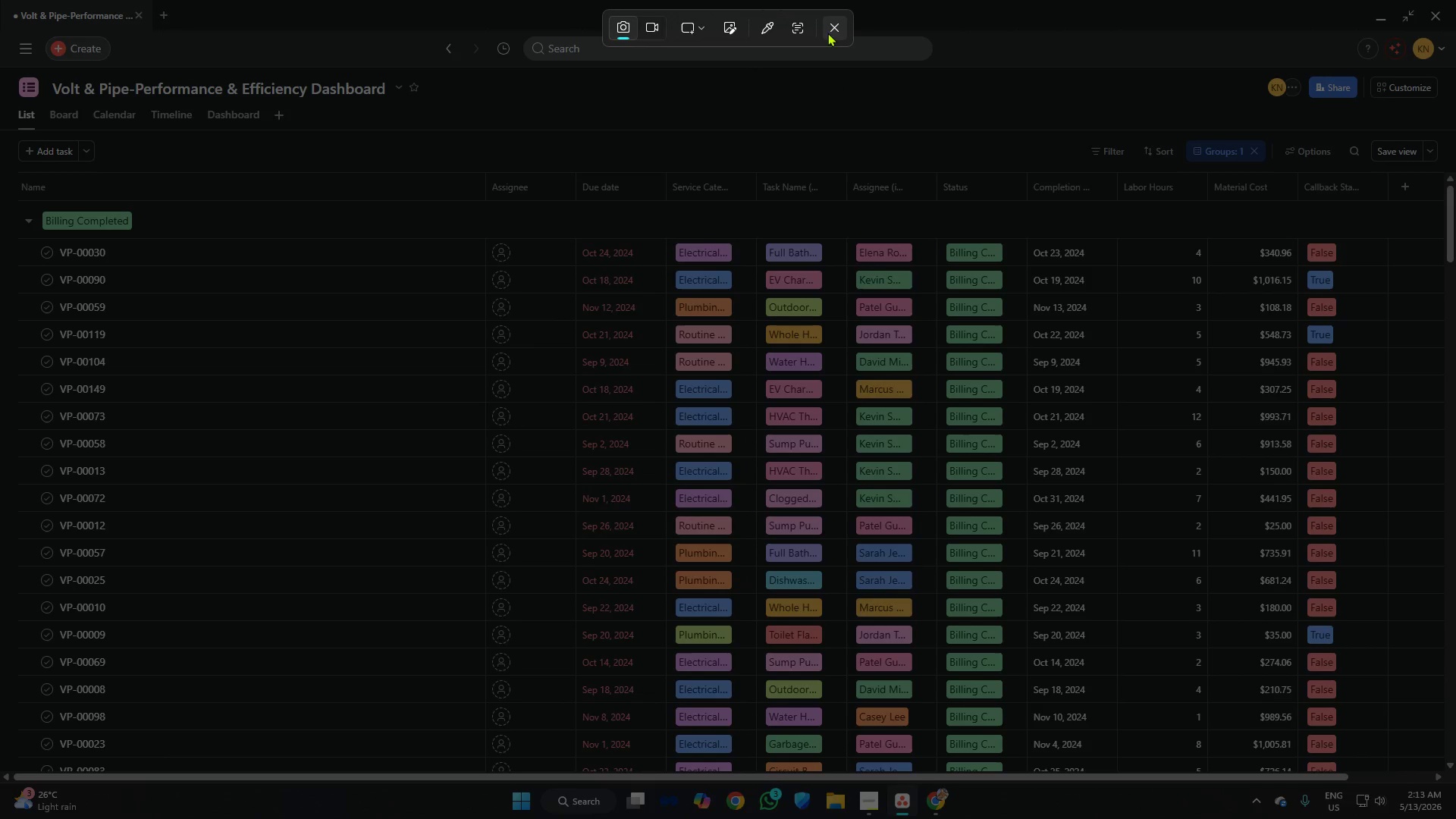 
left_click([831, 24])
 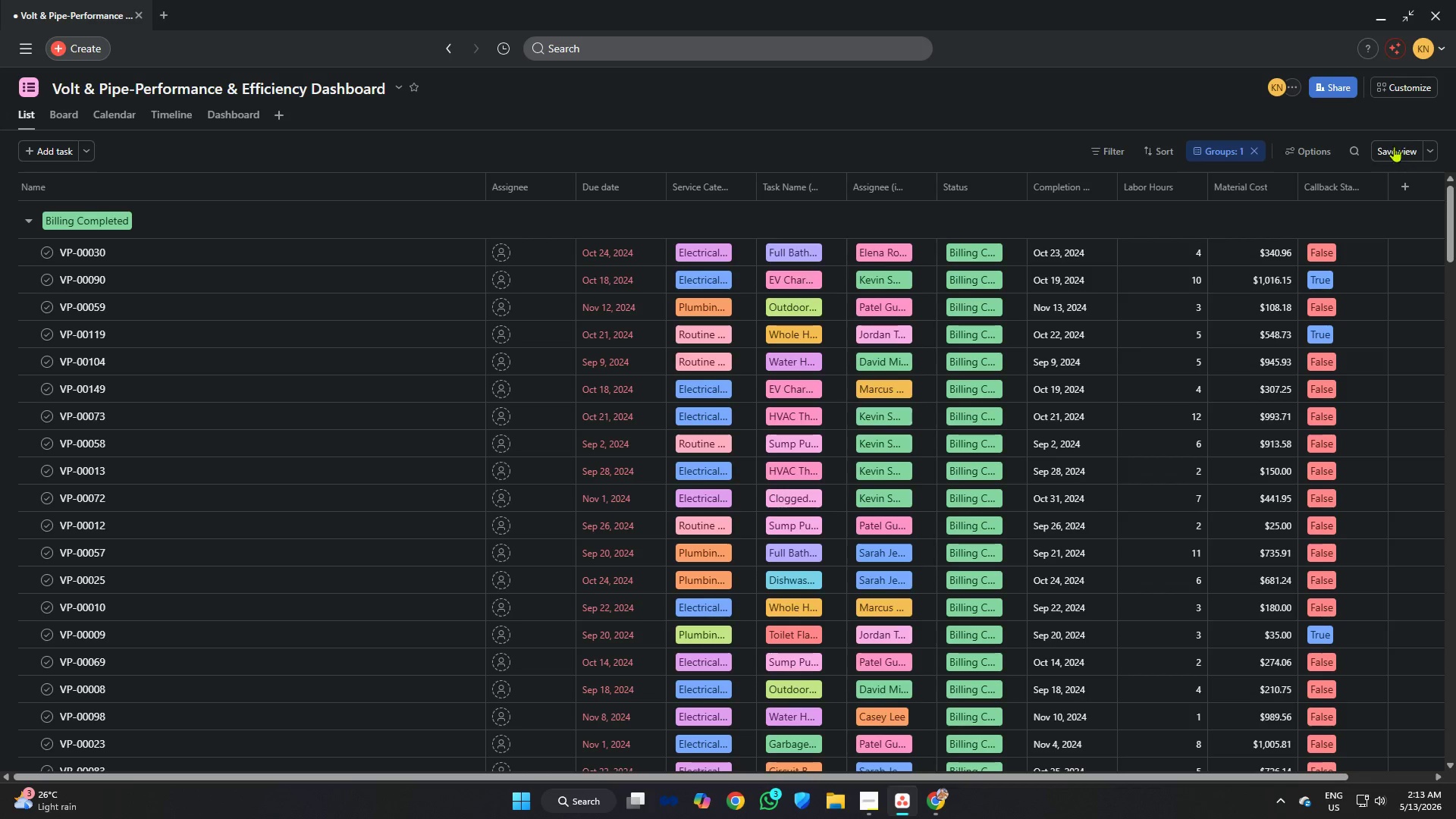 
left_click([1300, 147])
 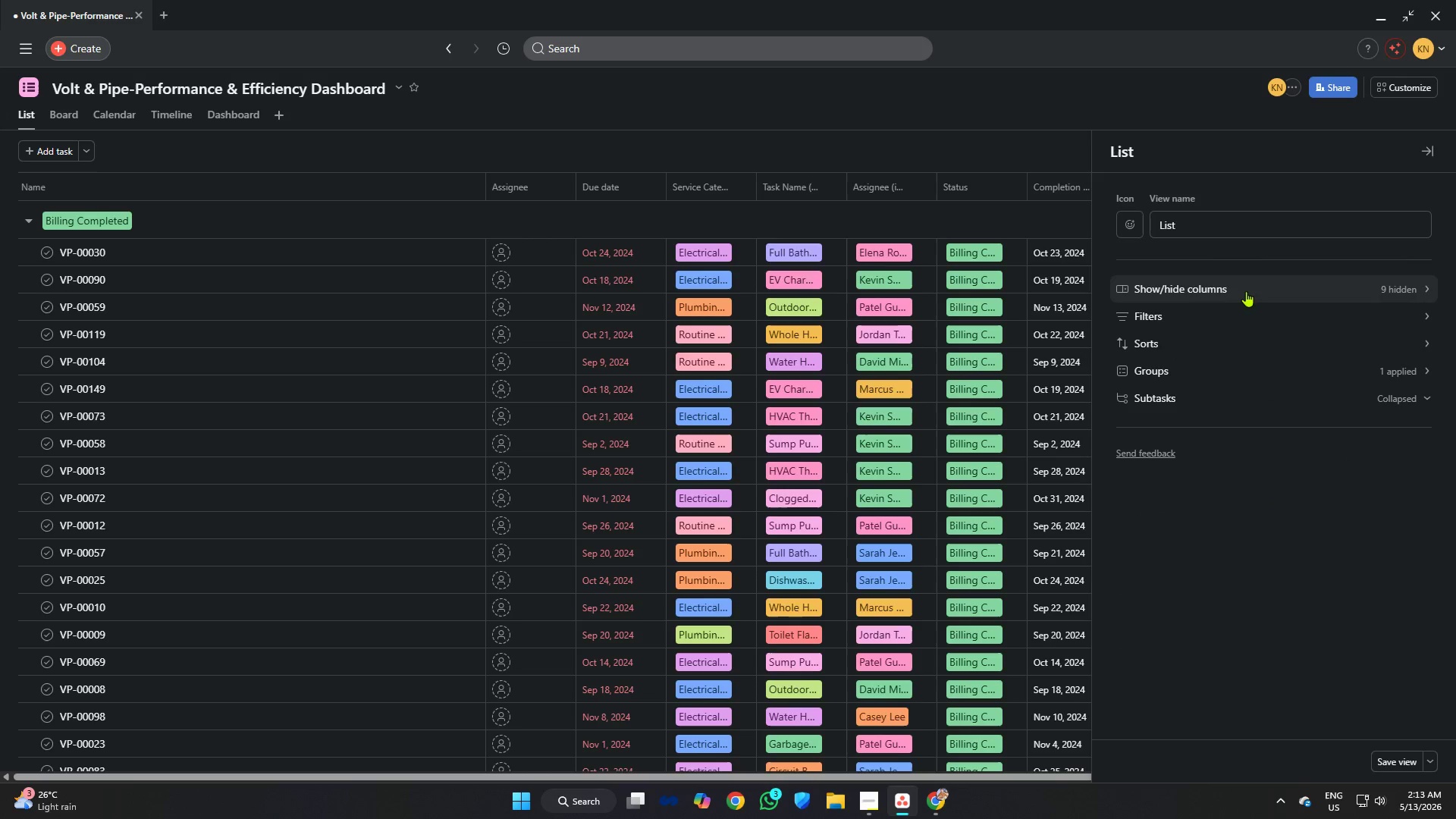 
left_click([1244, 287])
 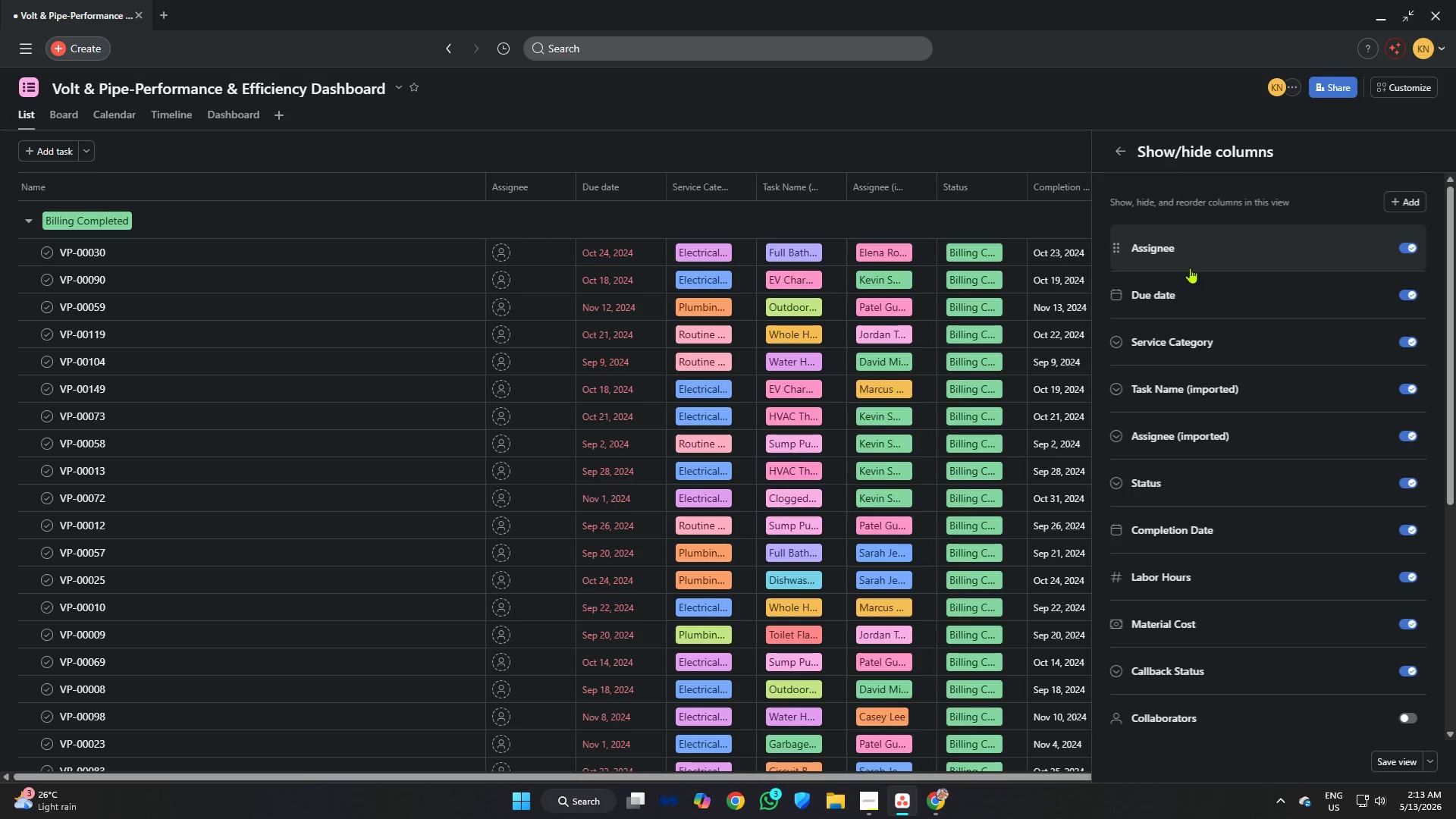 
left_click([1190, 250])
 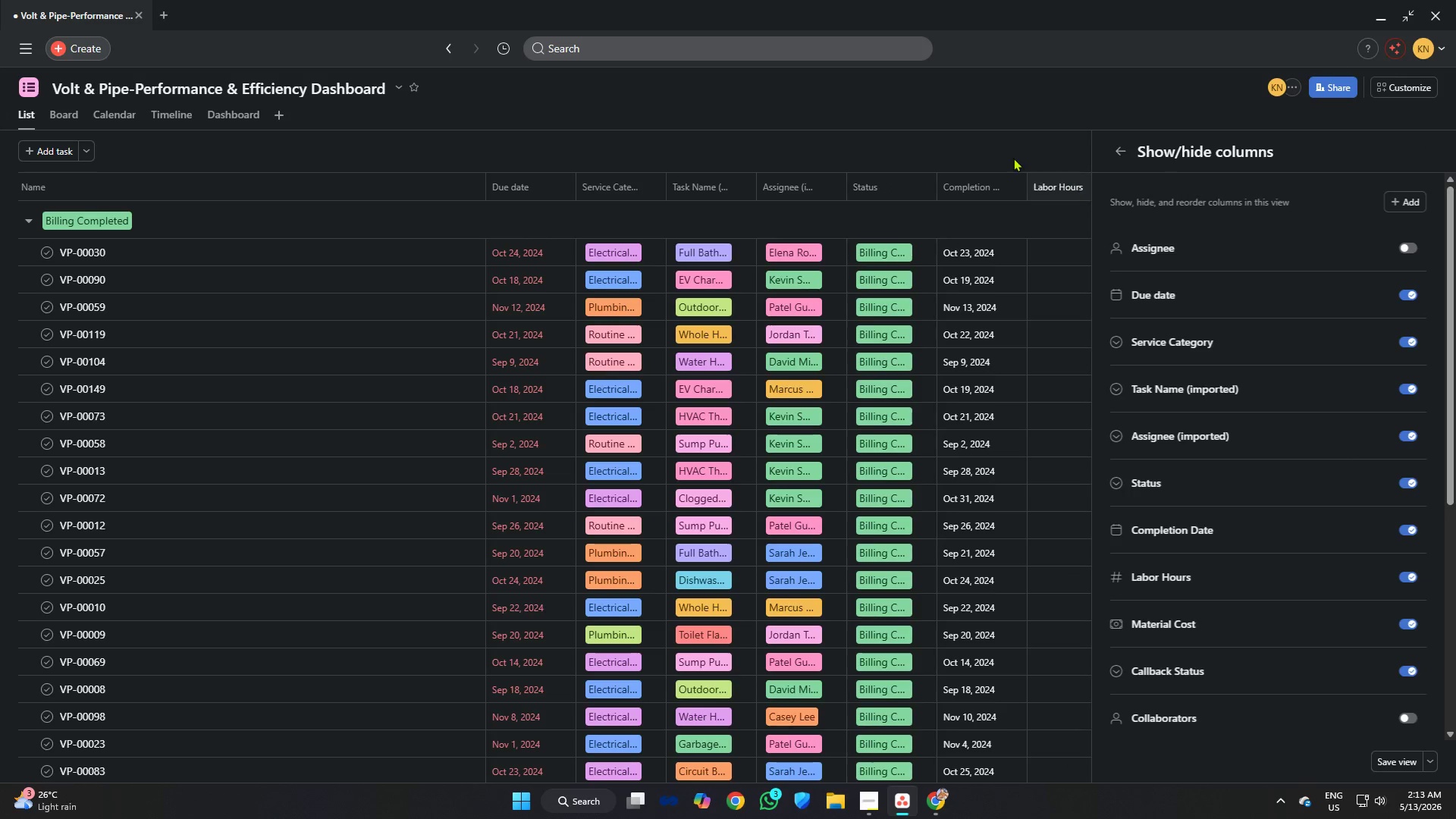 
left_click([996, 133])
 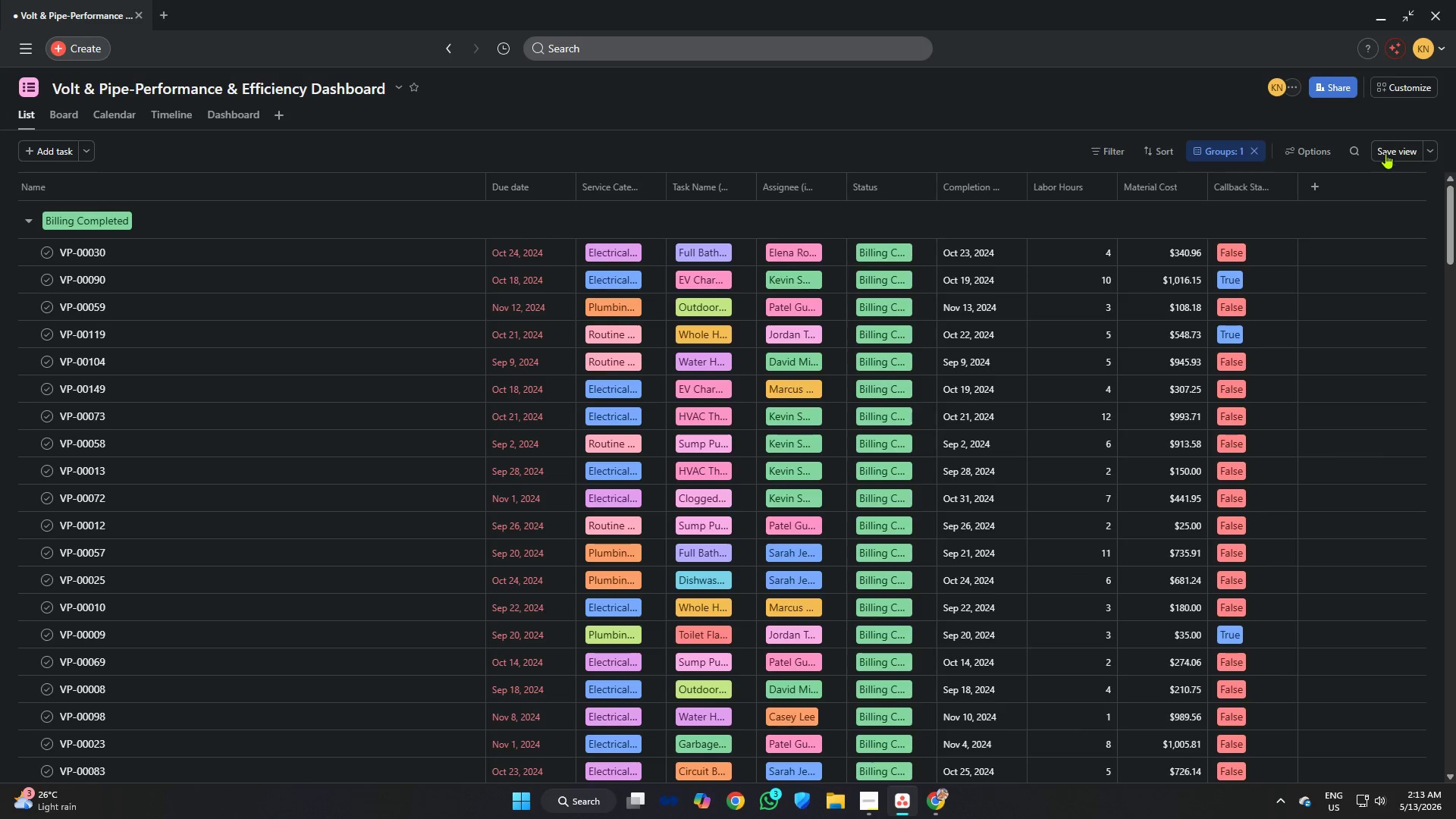 
left_click([1386, 149])
 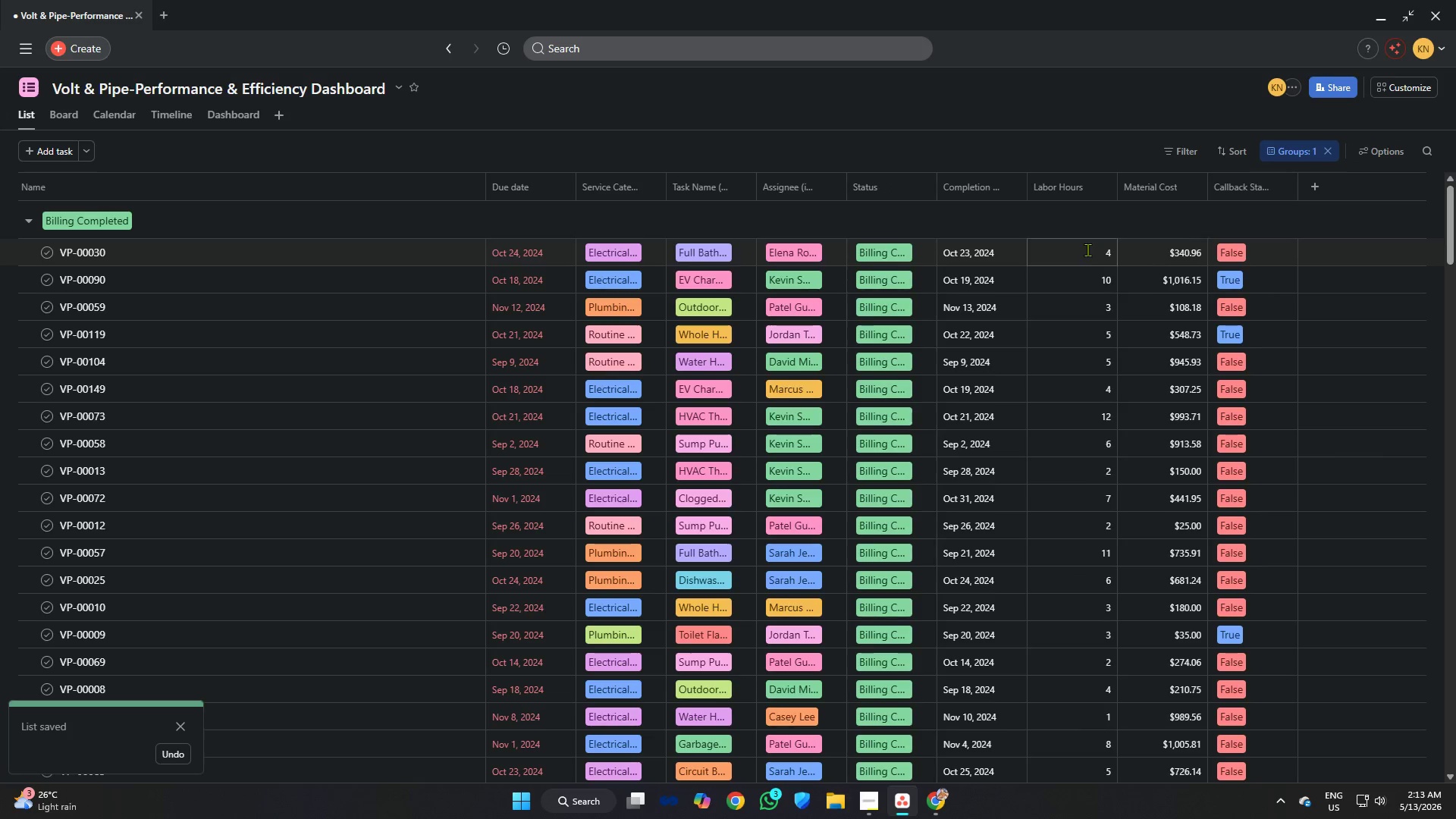 
scroll: coordinate [596, 243], scroll_direction: down, amount: 1.0
 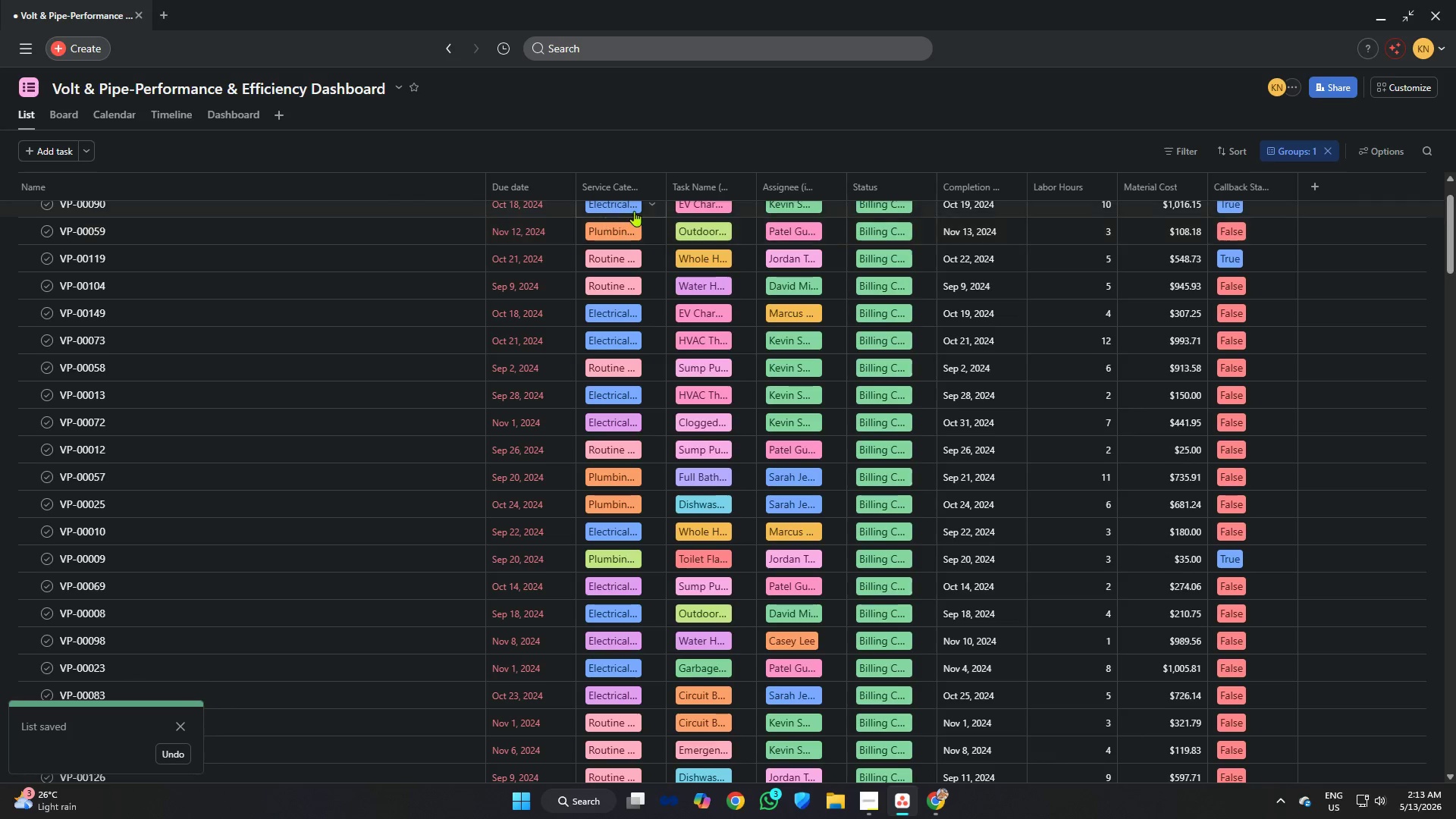 
scroll: coordinate [639, 211], scroll_direction: up, amount: 2.0
 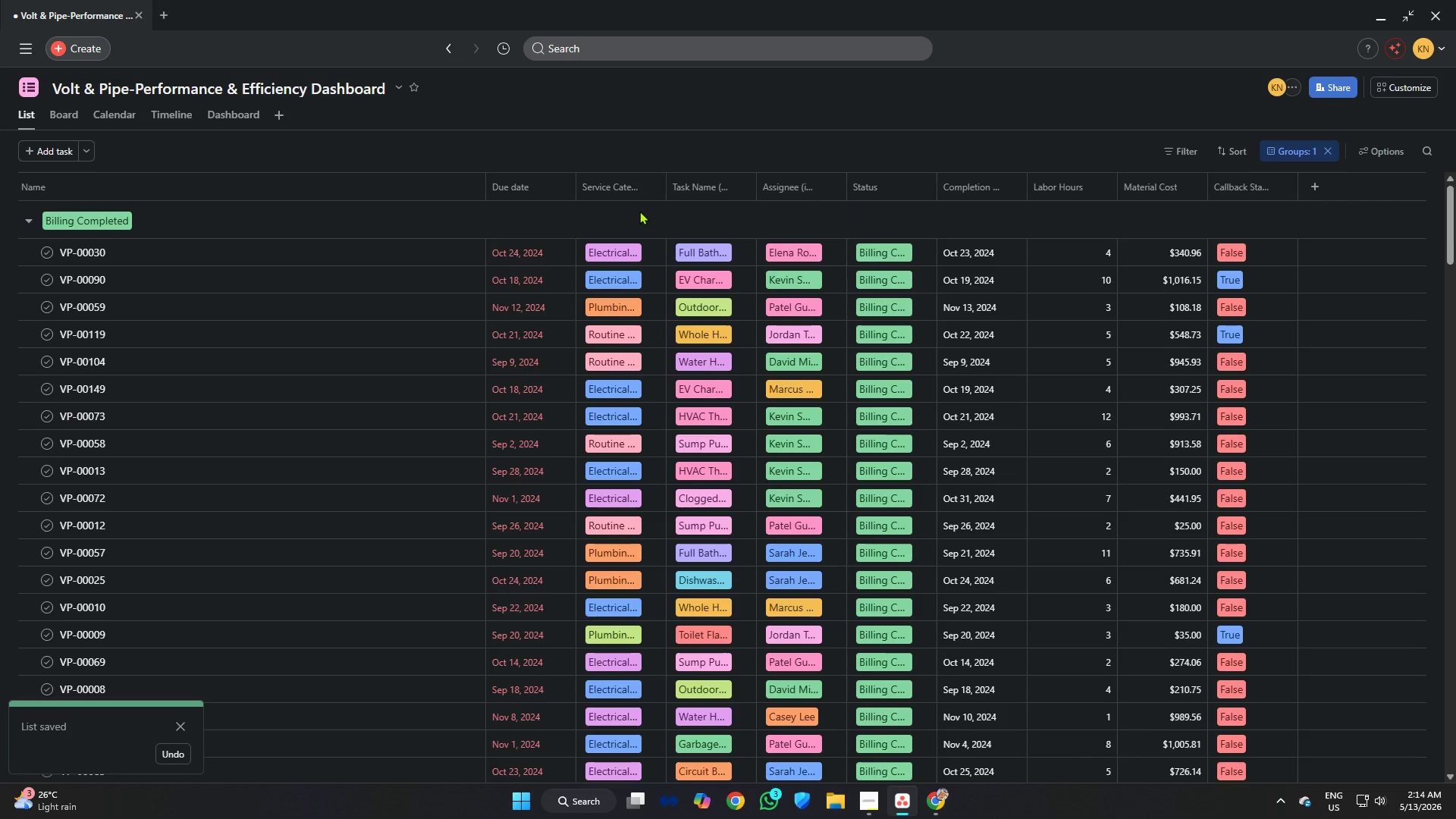 
scroll: coordinate [639, 211], scroll_direction: none, amount: 0.0
 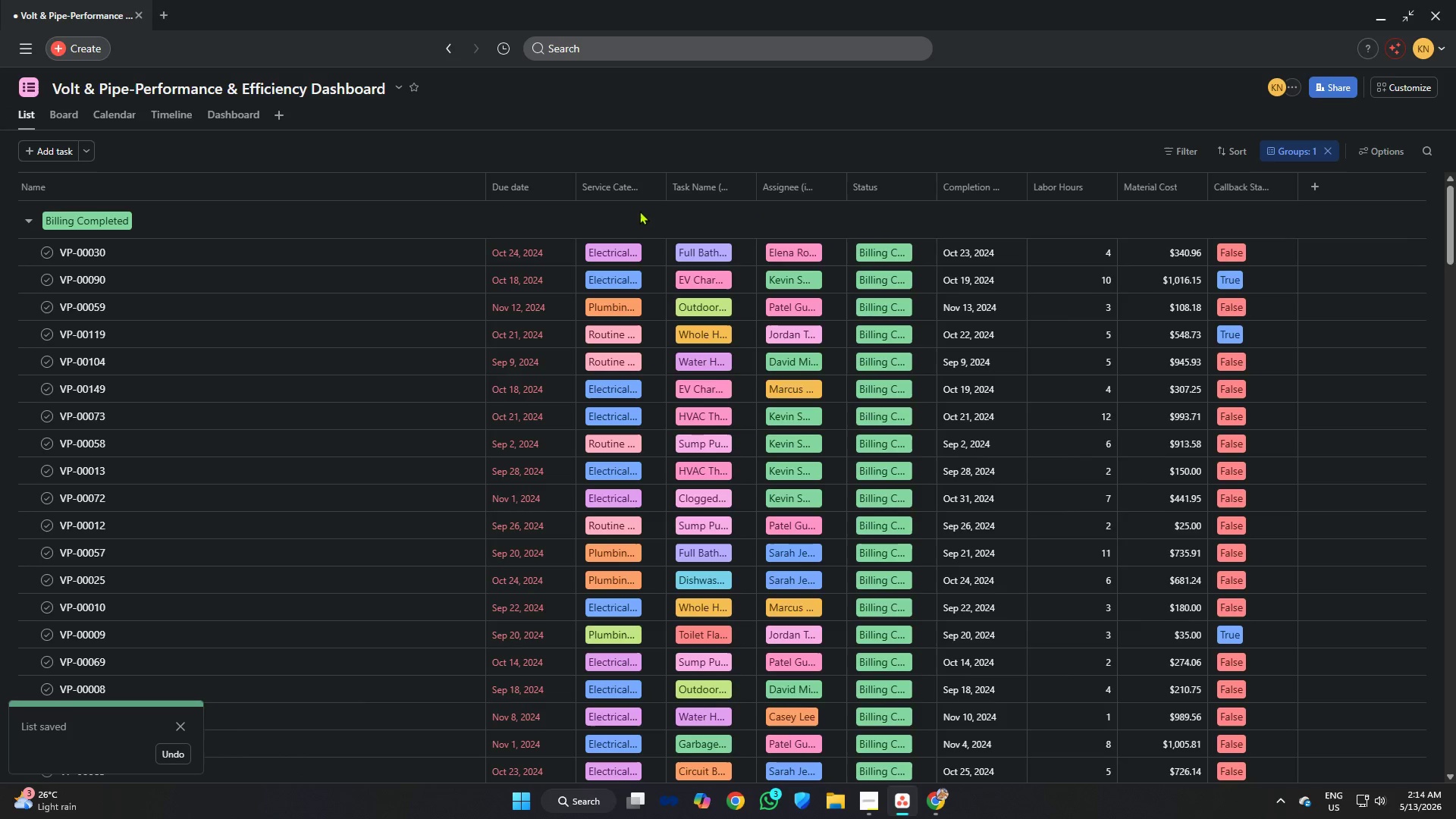 
key(Meta+Shift+S)
 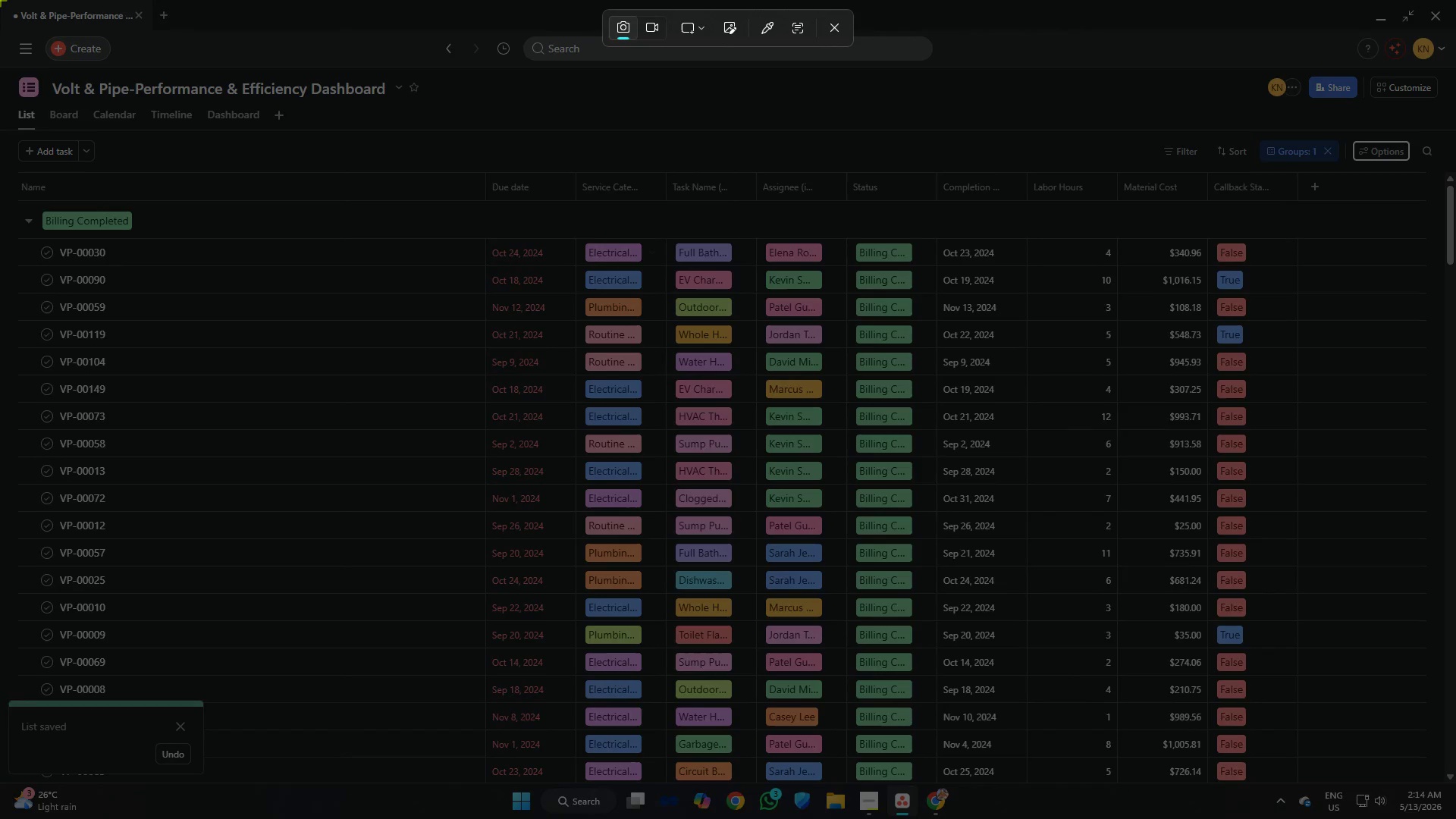 
left_click_drag(start_coordinate=[0, 0], to_coordinate=[0, 734])
 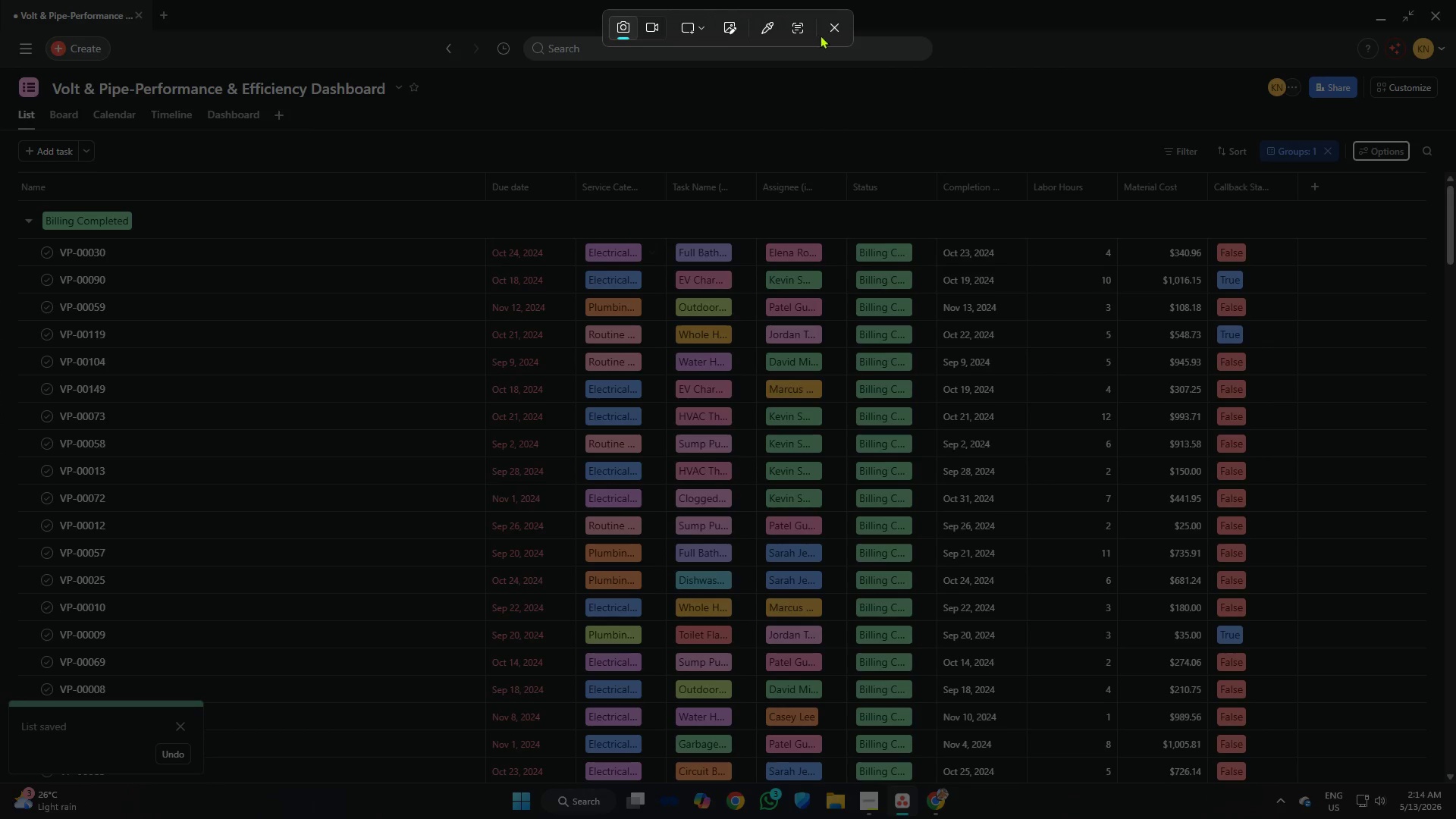 
left_click([835, 25])
 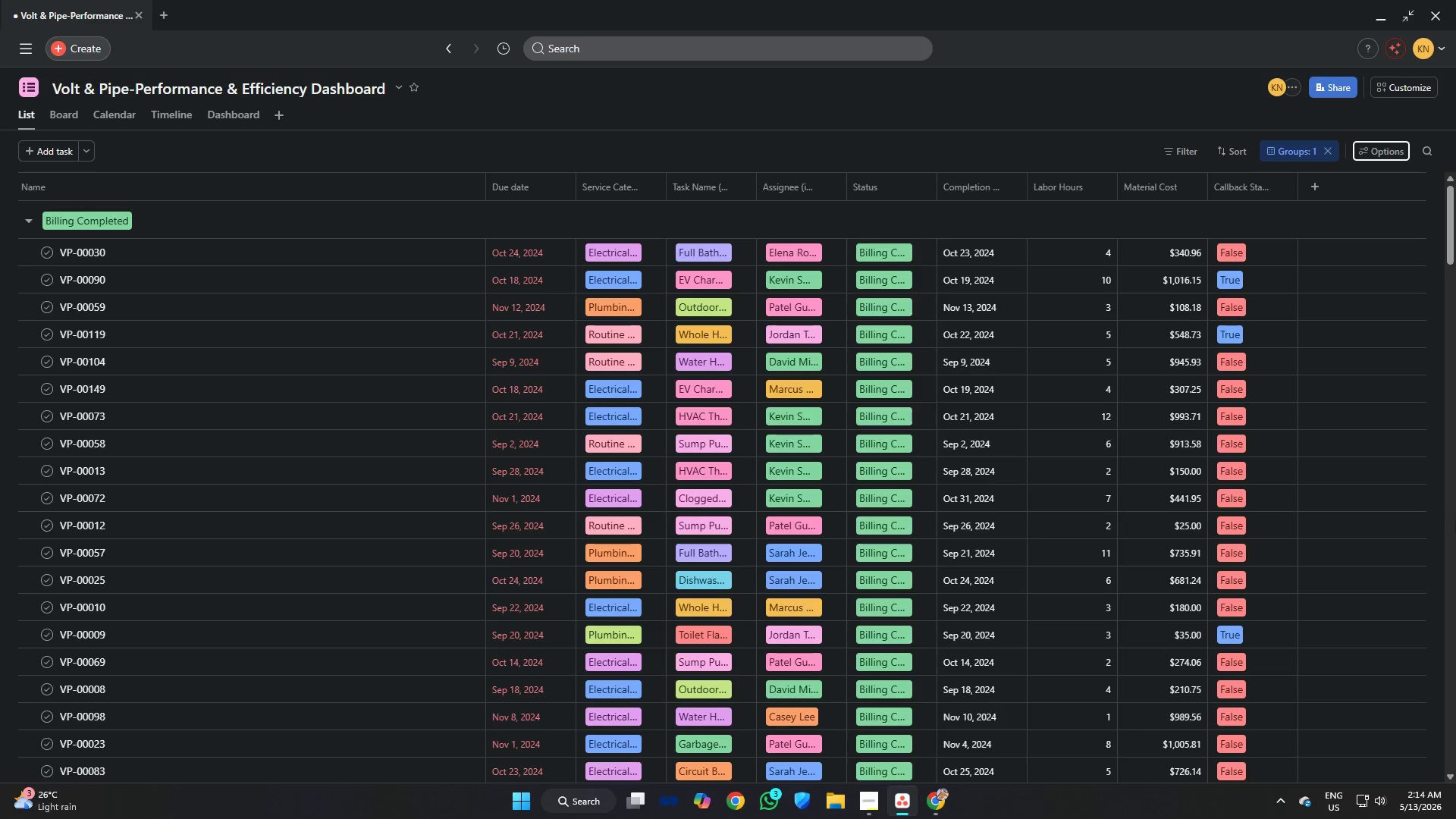 
key(Meta+Shift+S)
 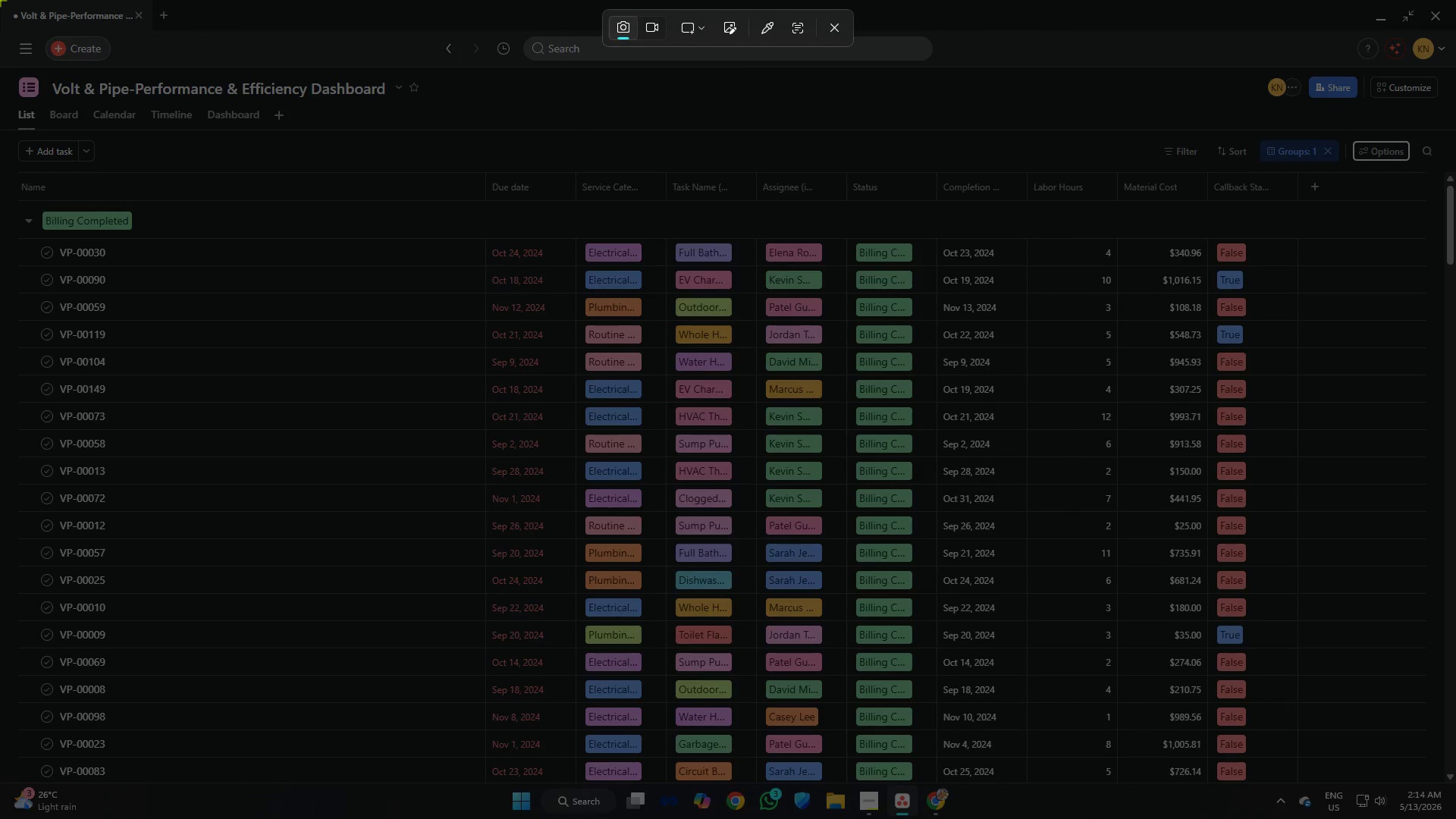 
left_click_drag(start_coordinate=[0, 0], to_coordinate=[1448, 780])
 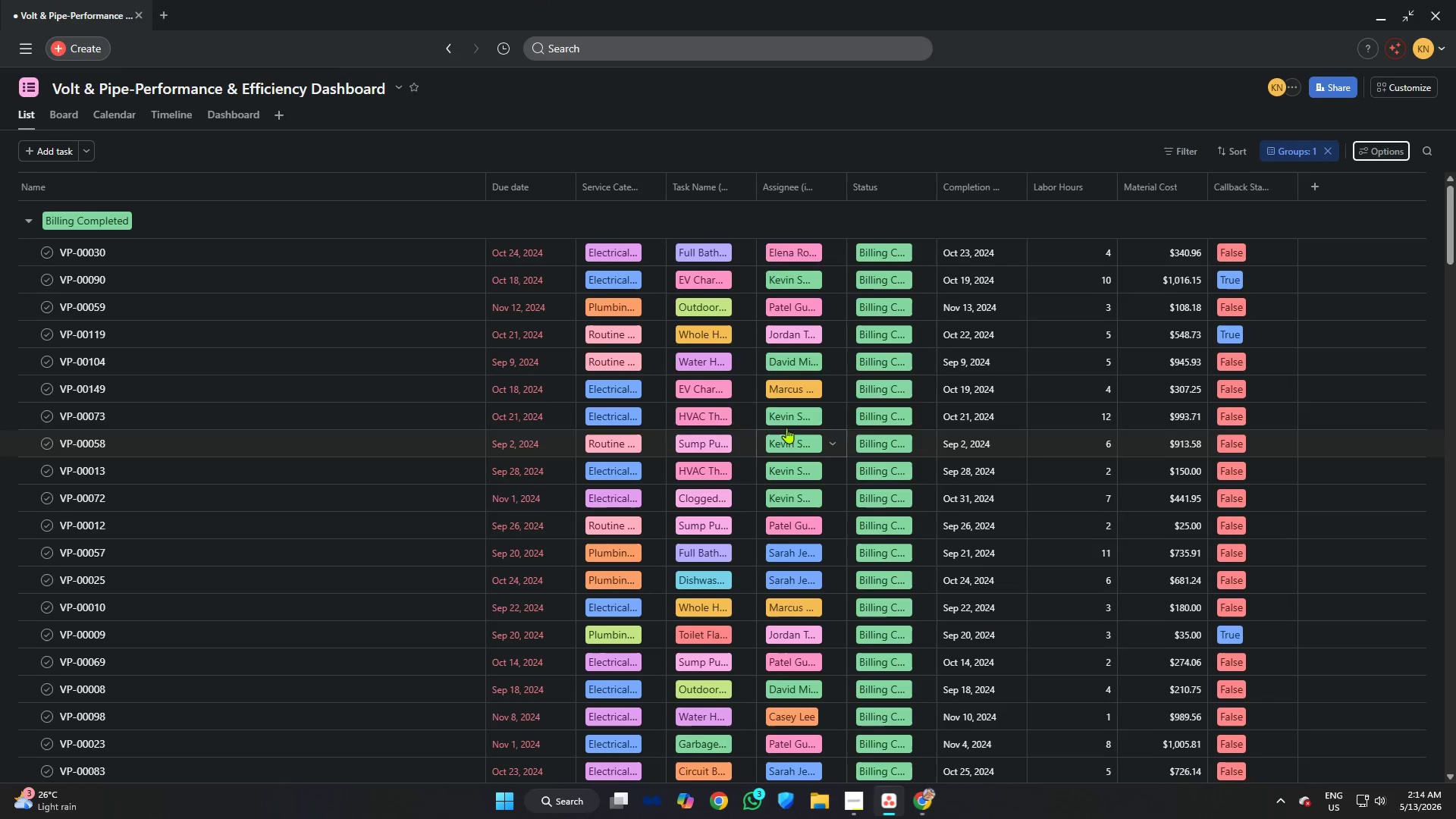 
scroll: coordinate [767, 375], scroll_direction: down, amount: 16.0
 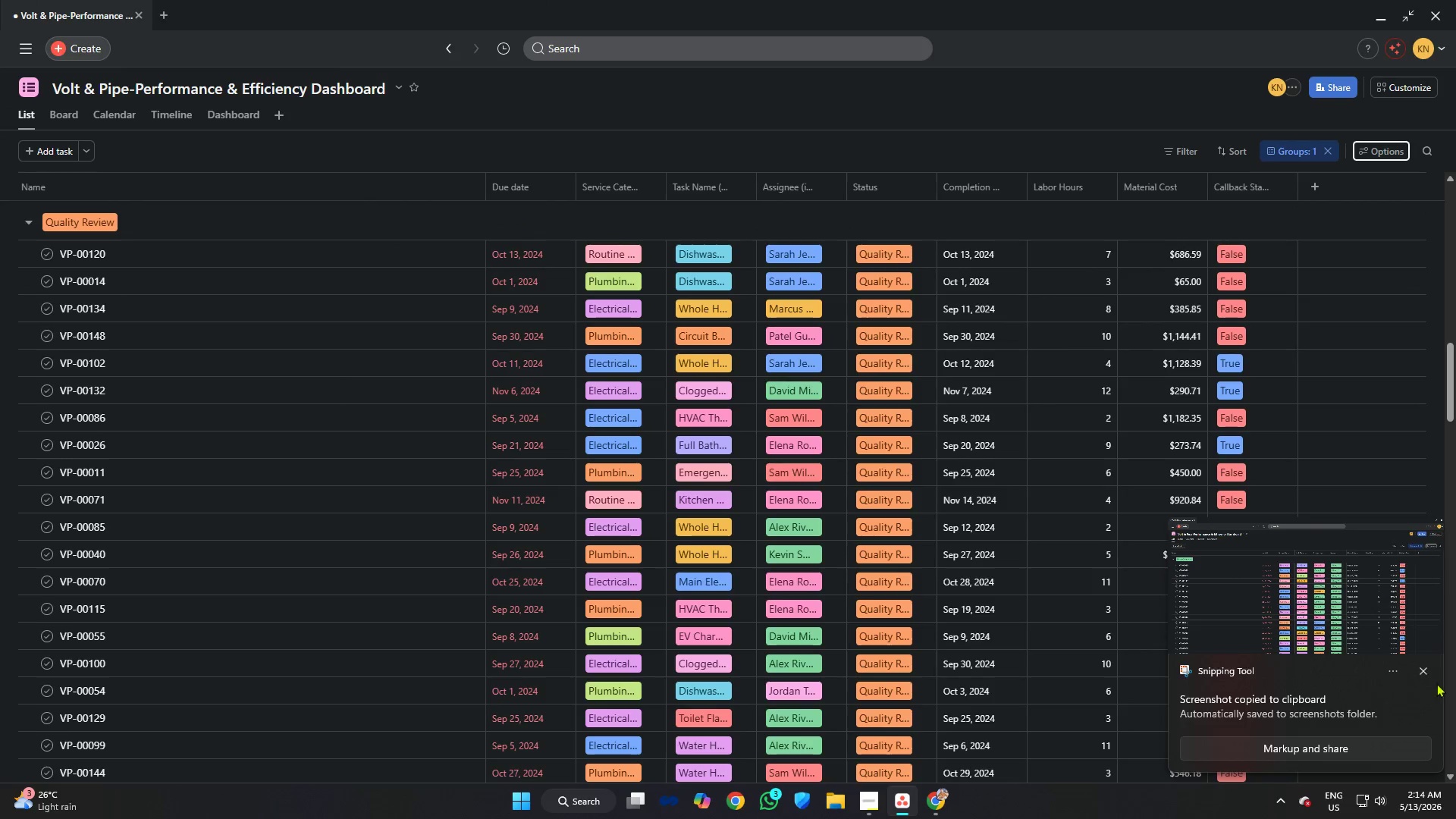 
left_click([1422, 676])
 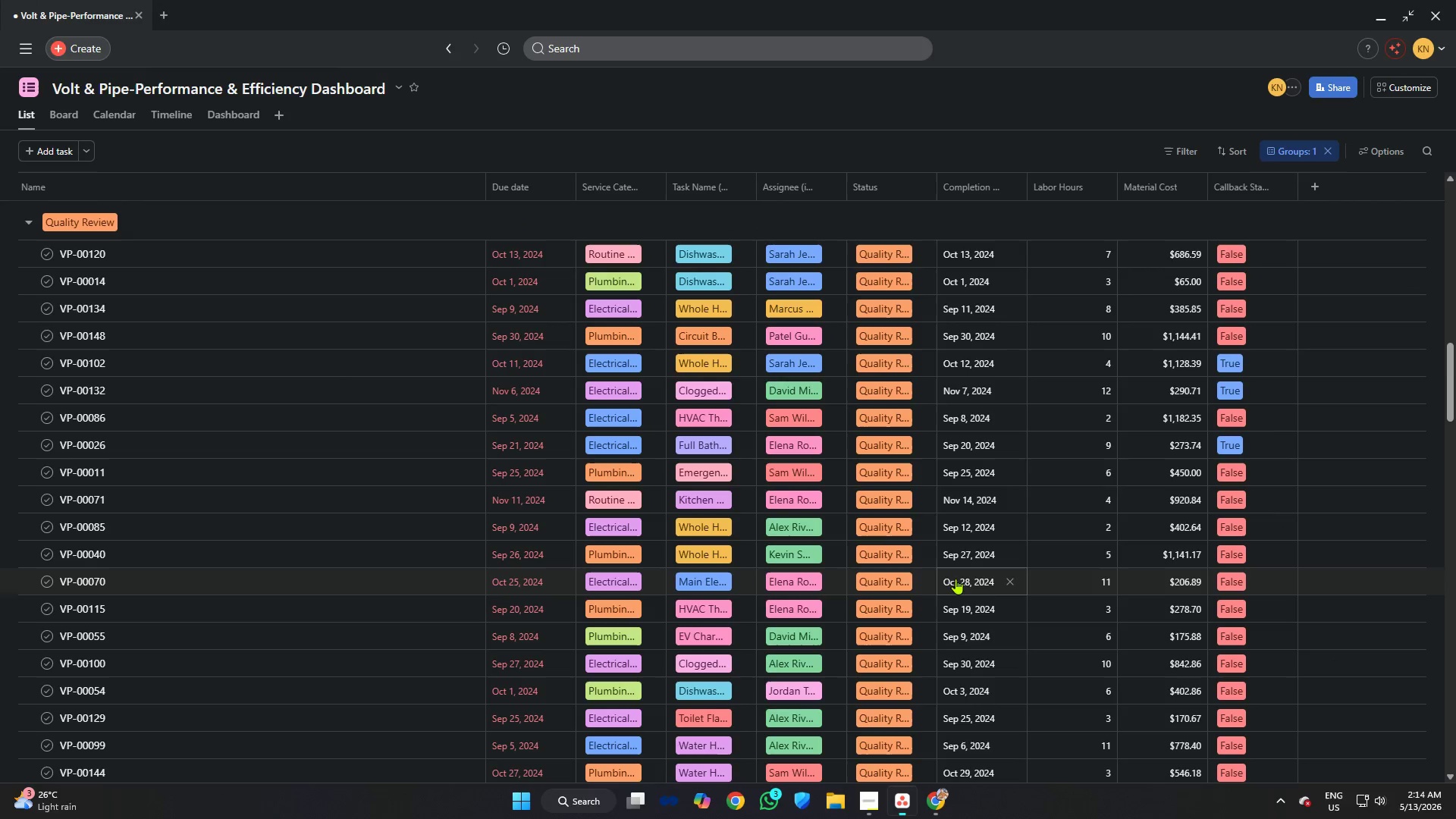 
key(Shift+ShiftLeft)
 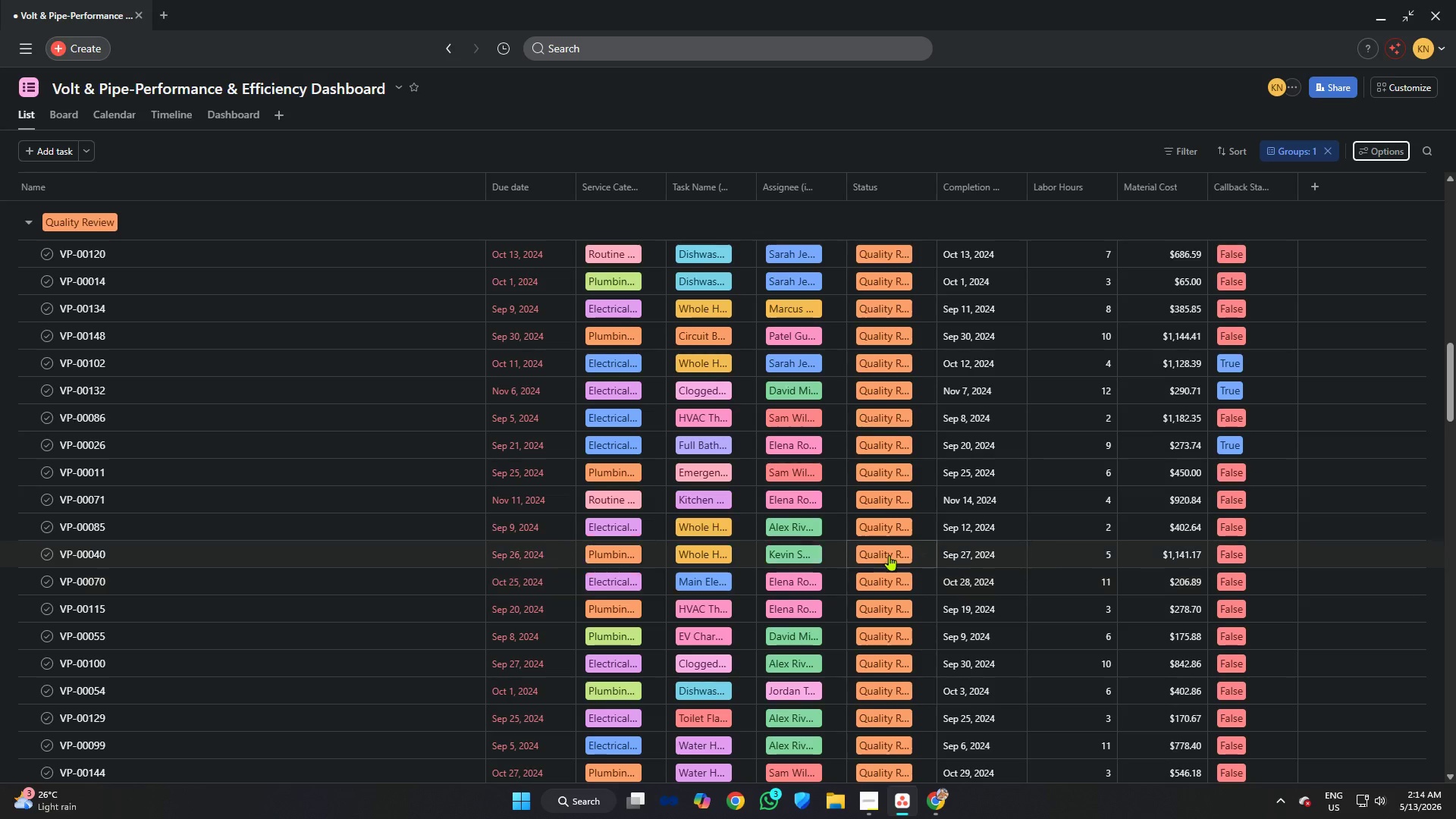 
key(Meta+Shift+S)
 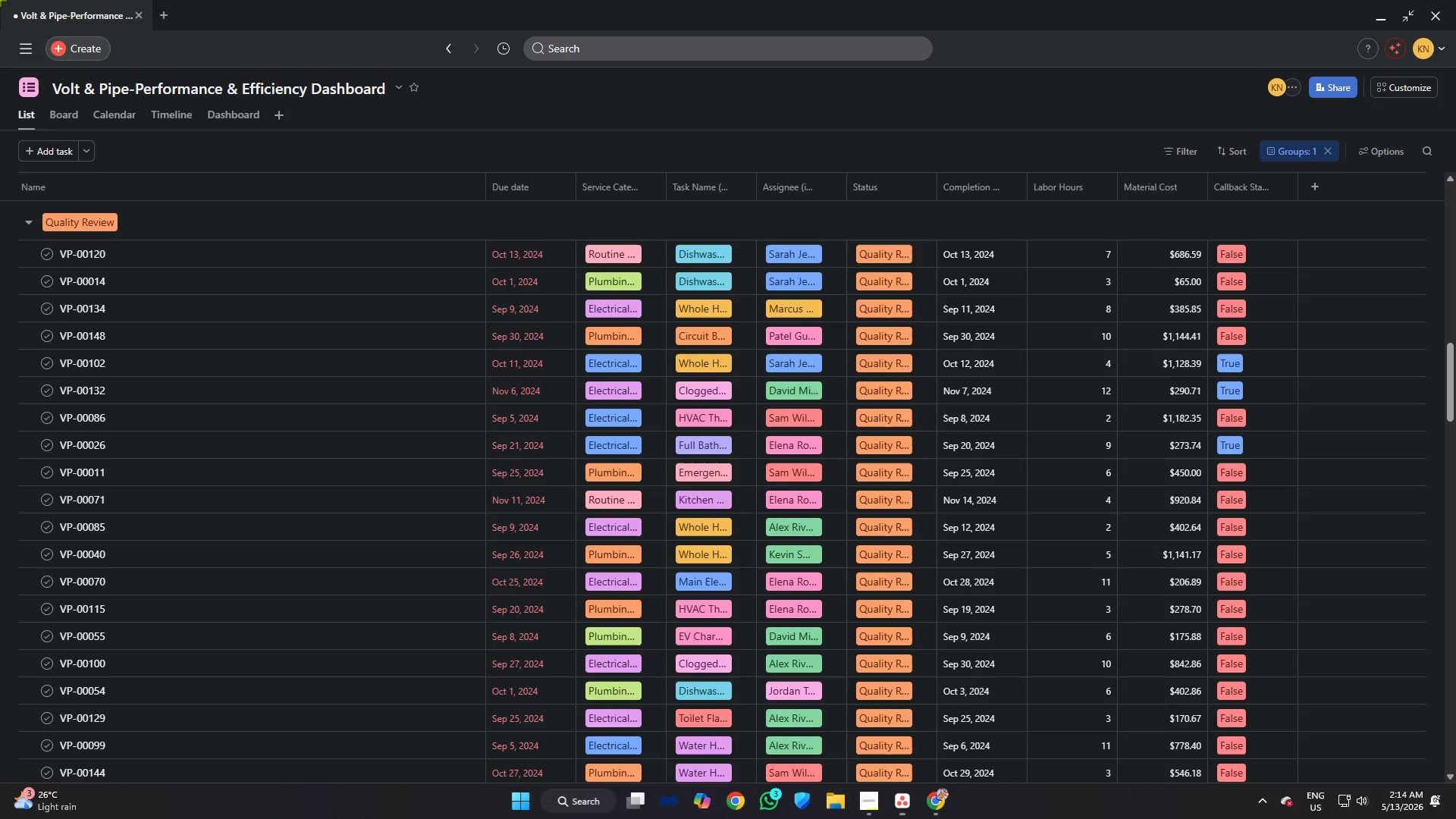 
left_click_drag(start_coordinate=[0, 0], to_coordinate=[1455, 780])
 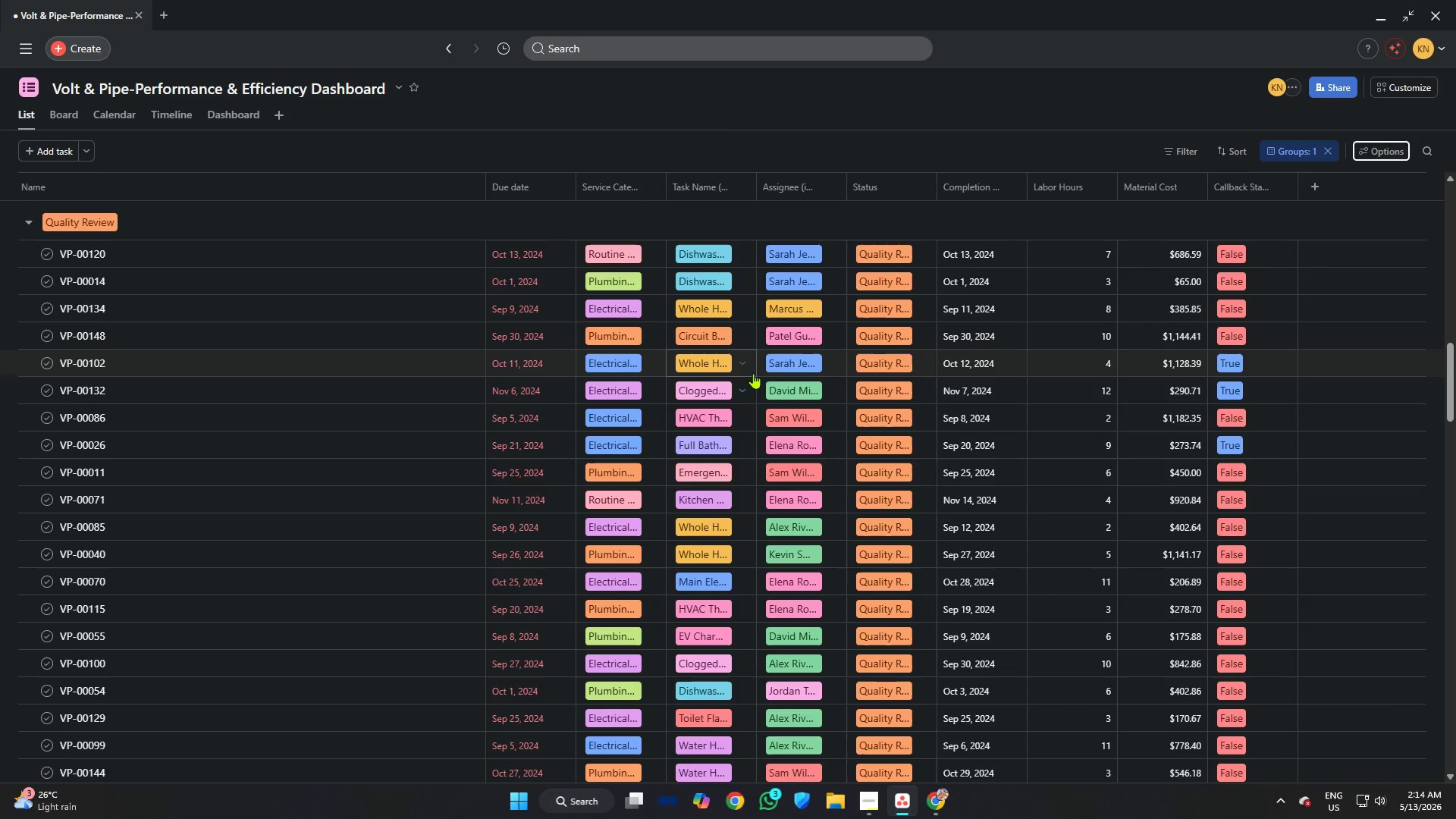 
scroll: coordinate [767, 361], scroll_direction: down, amount: 15.0
 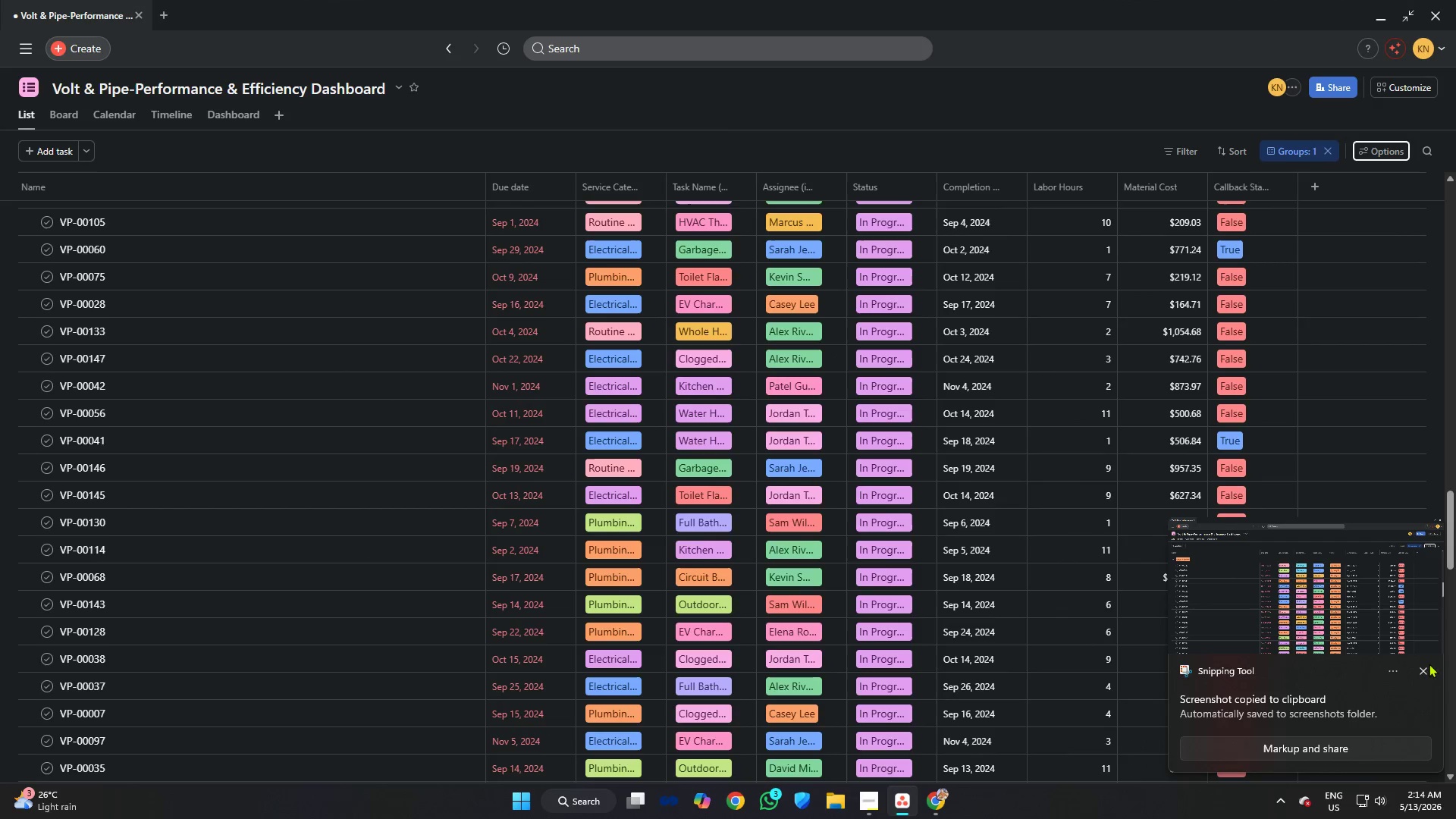 
left_click([1426, 669])
 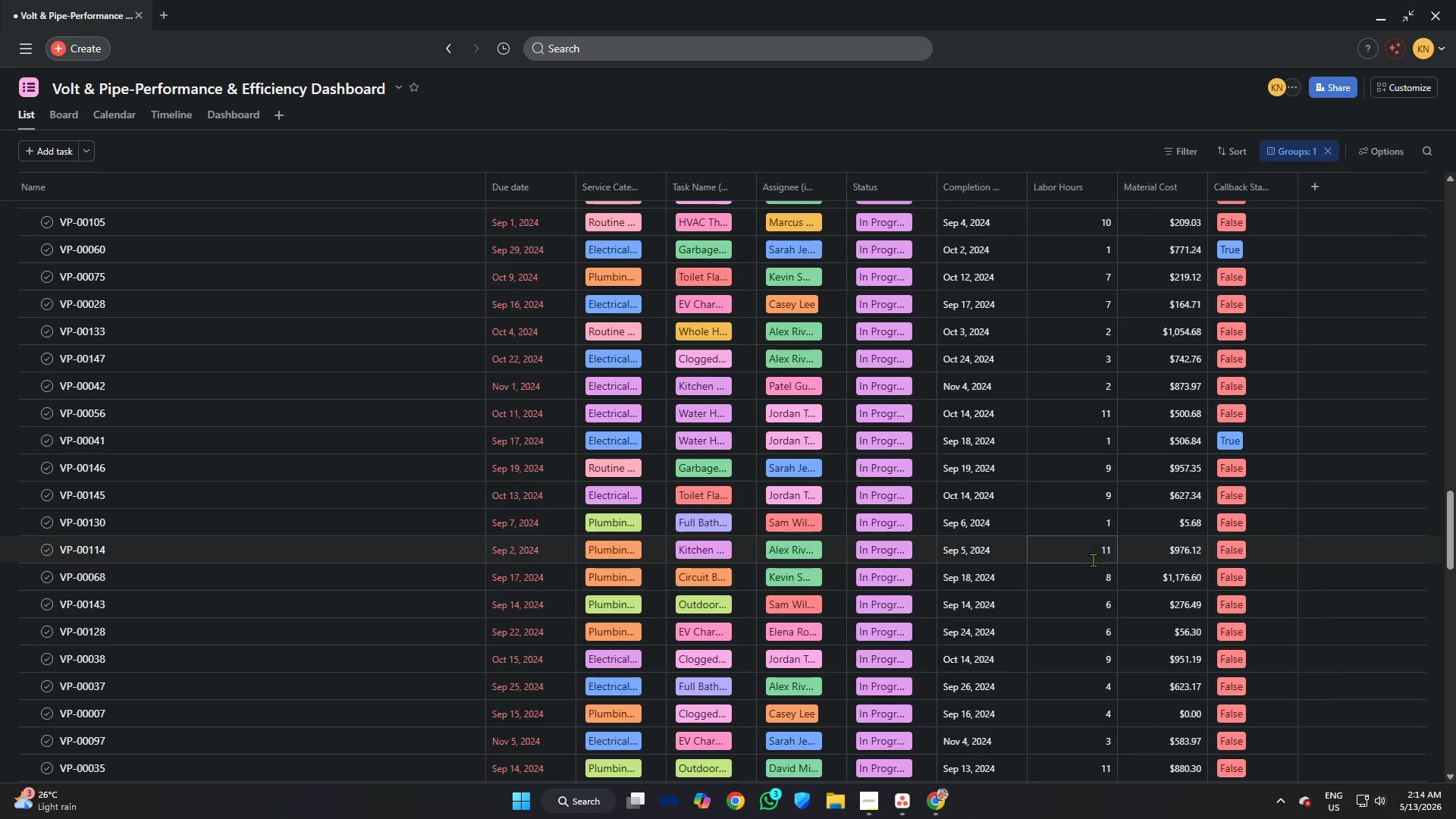 
scroll: coordinate [1081, 544], scroll_direction: up, amount: 1.0
 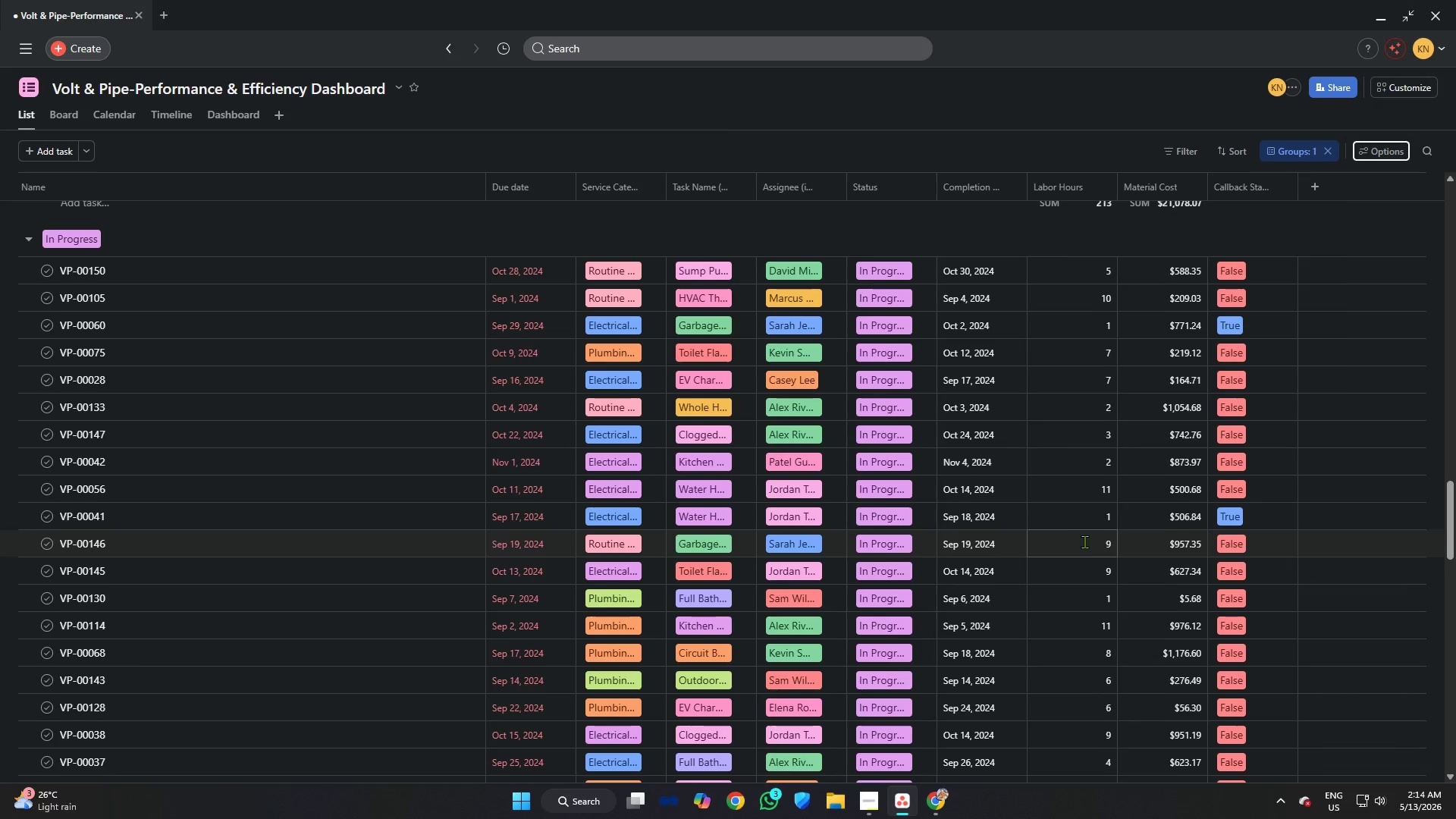 
scroll: coordinate [1084, 541], scroll_direction: down, amount: 1.0
 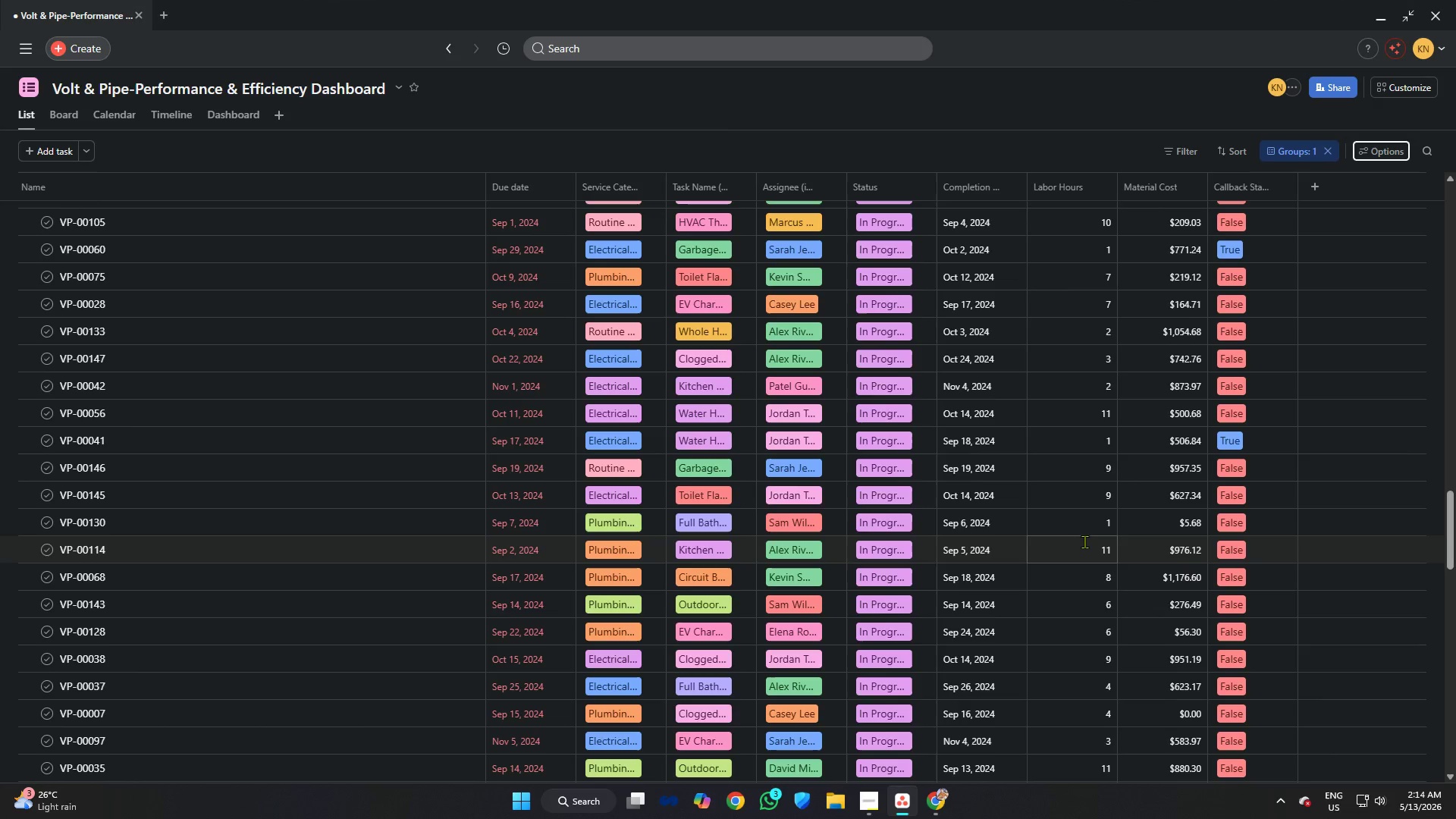 
key(Meta+Shift+S)
 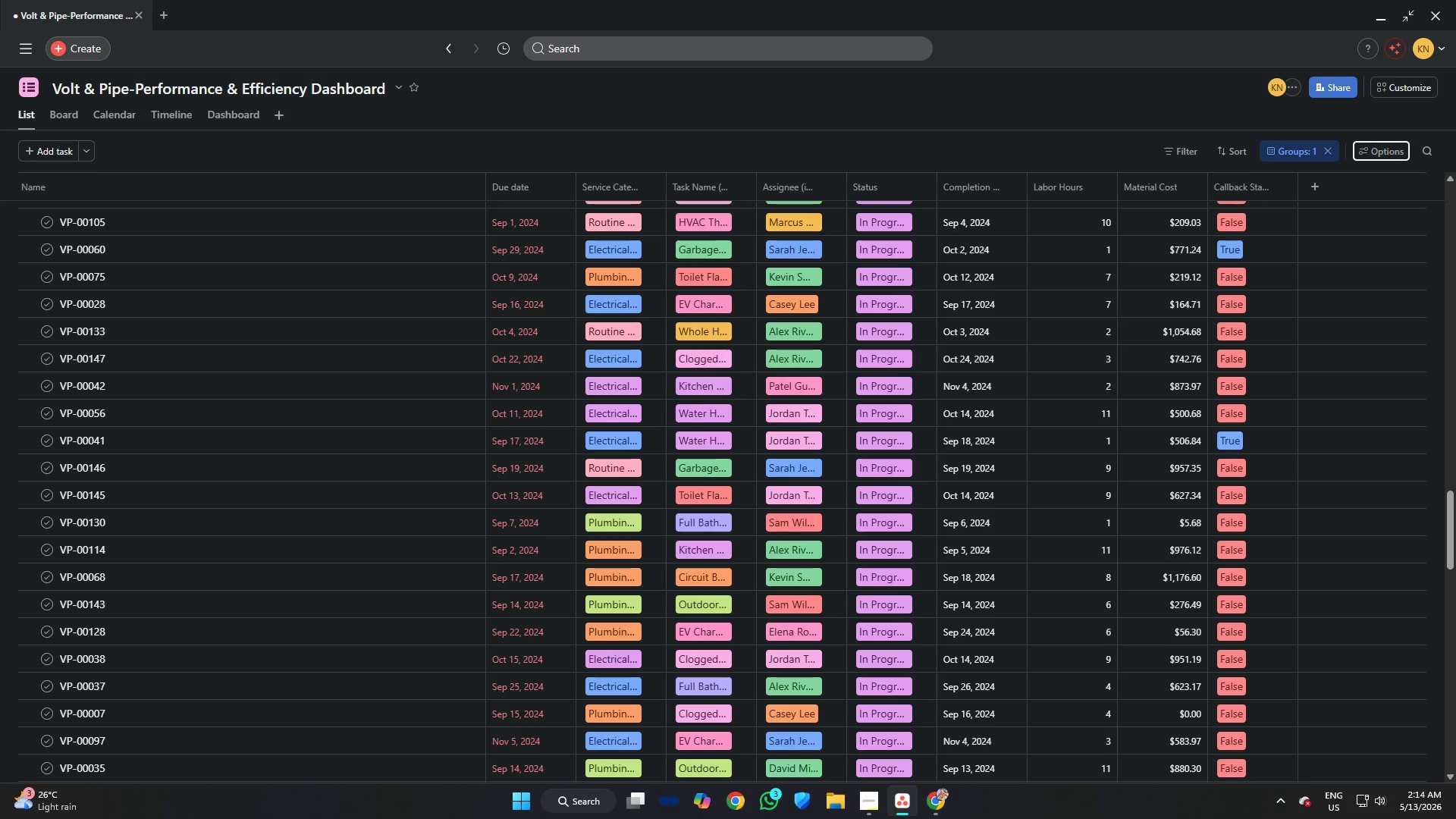 
left_click_drag(start_coordinate=[1448, 500], to_coordinate=[1450, 492])
 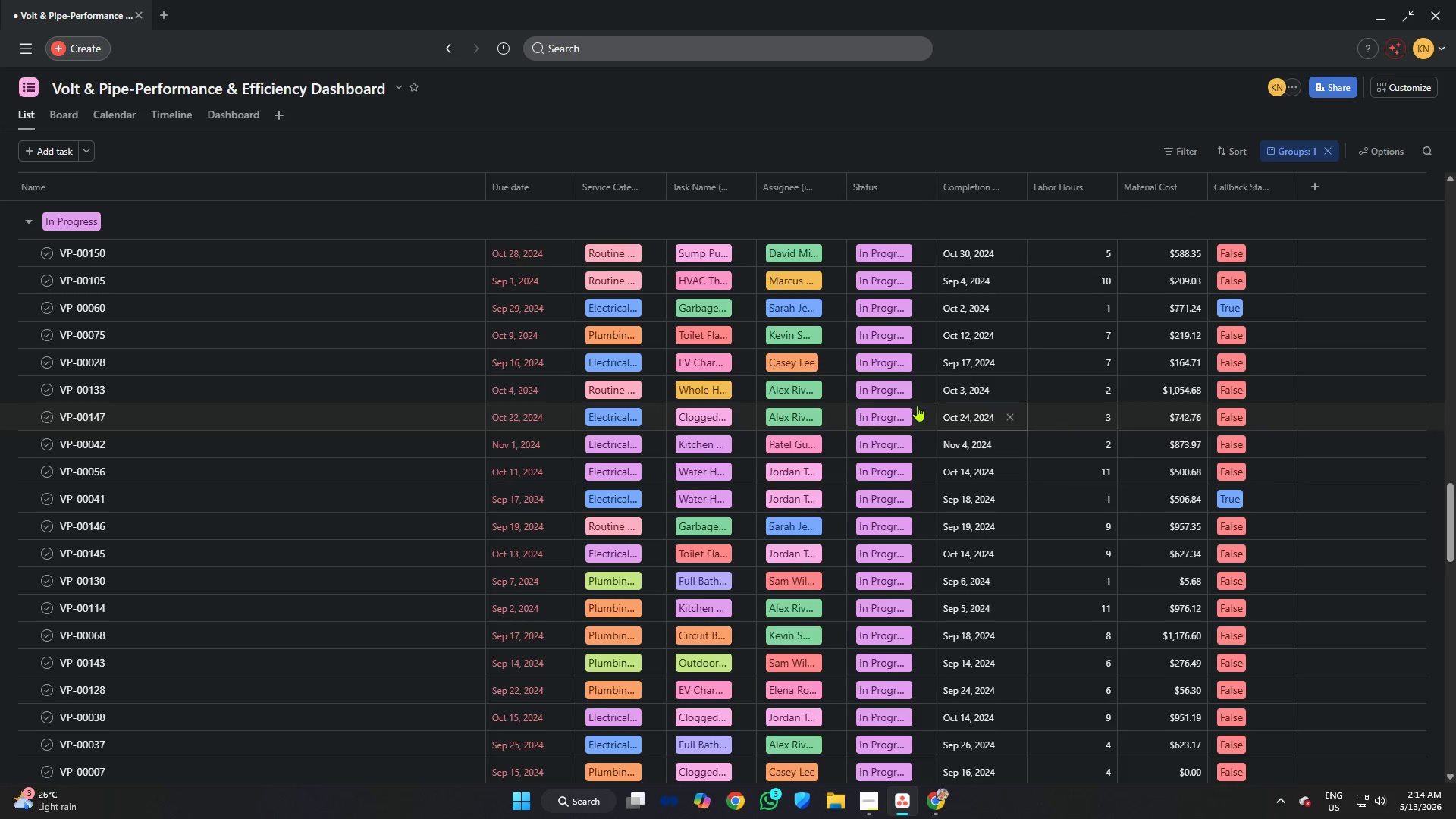 
key(Meta+Shift+S)
 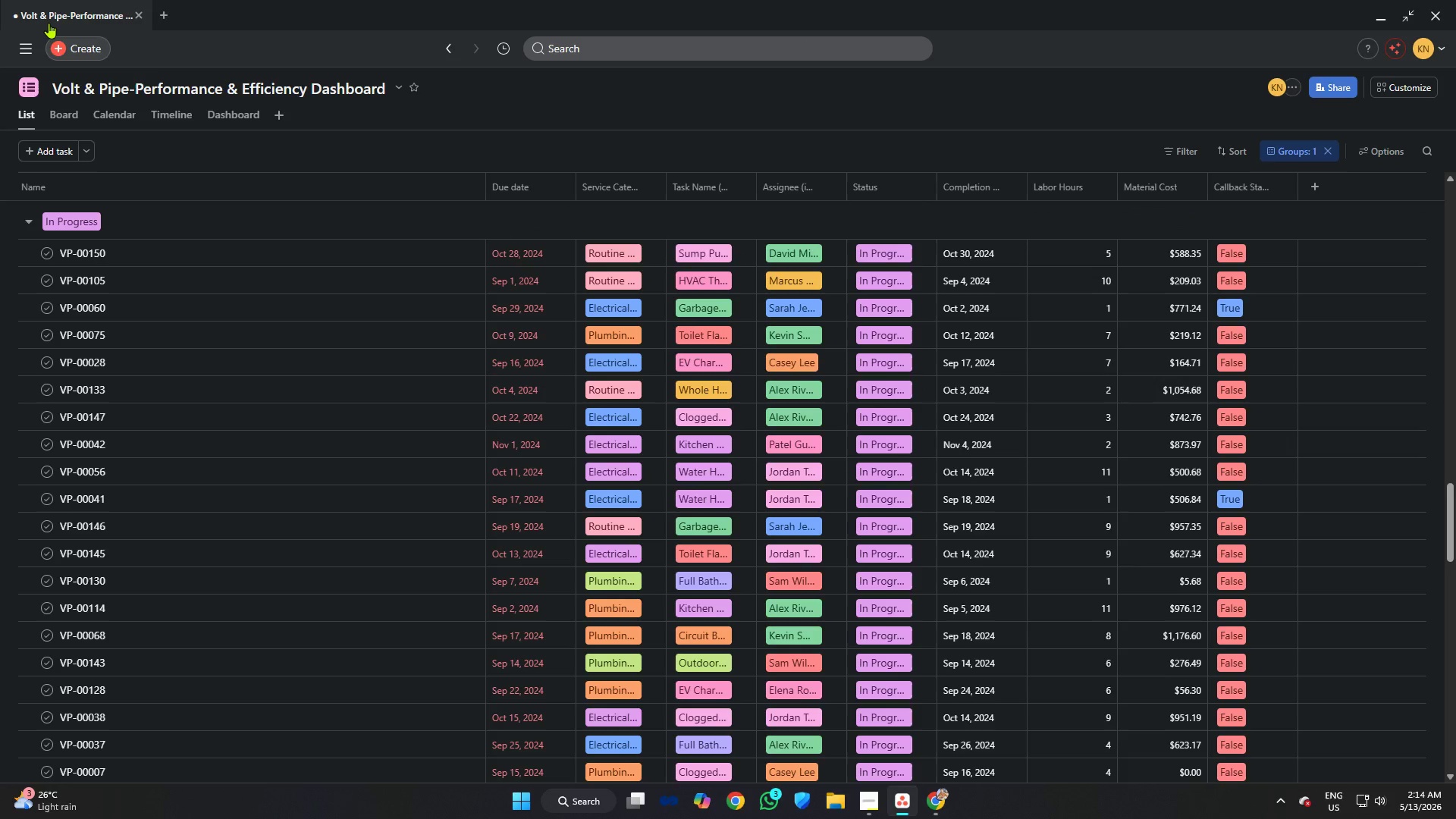 
key(Meta+Shift+S)
 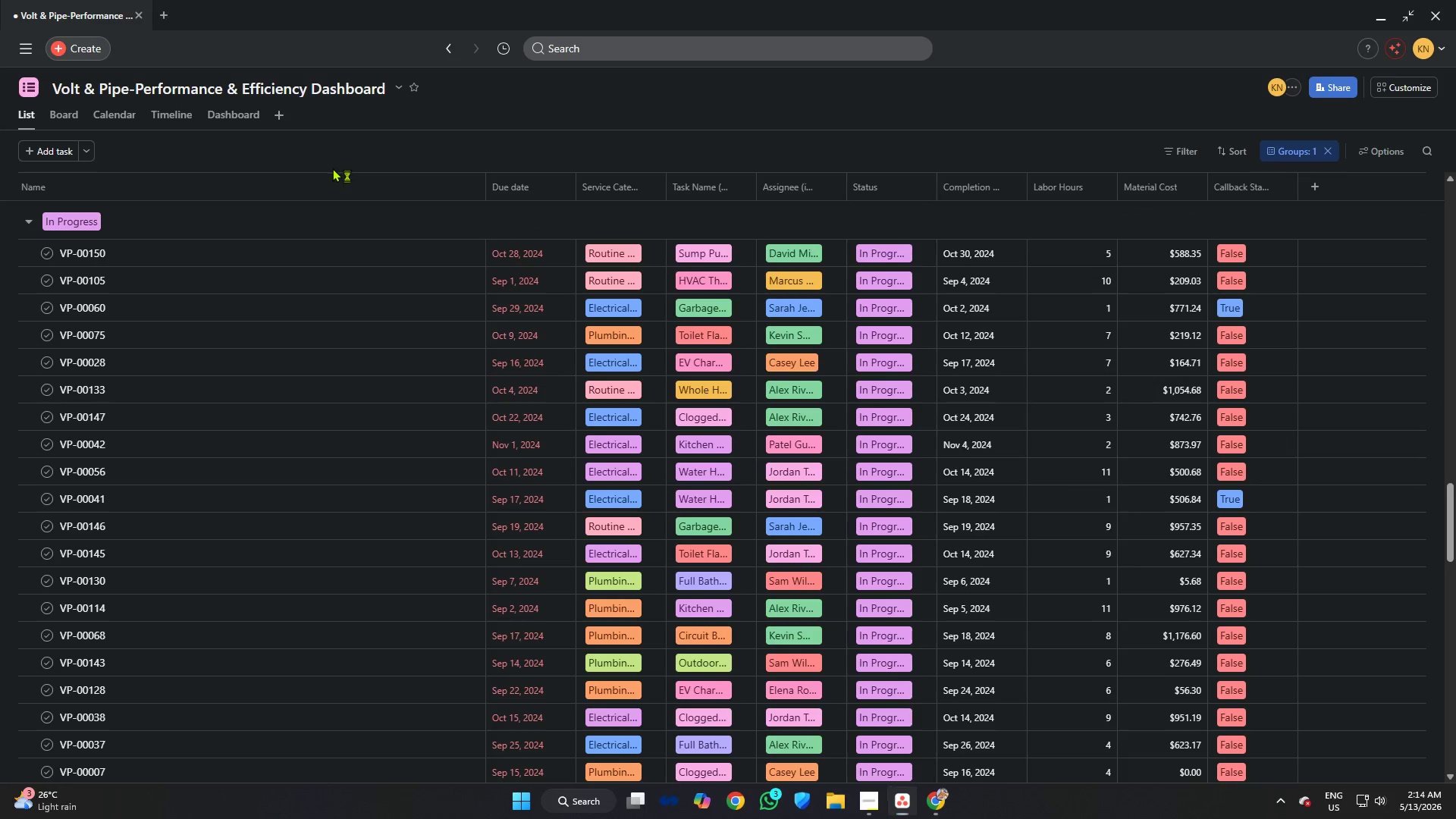 
left_click([422, 158])
 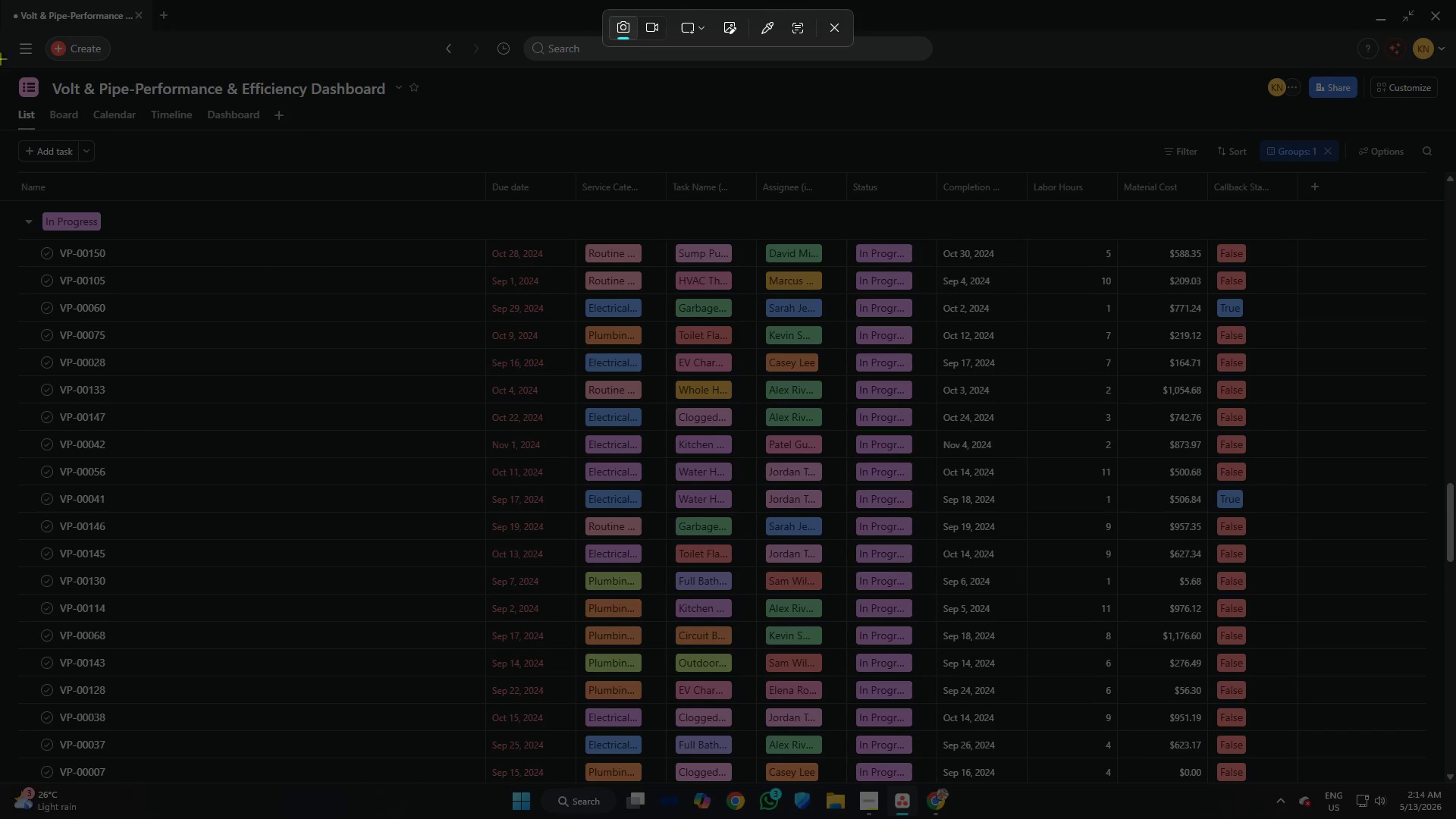 
left_click_drag(start_coordinate=[0, 0], to_coordinate=[1455, 783])
 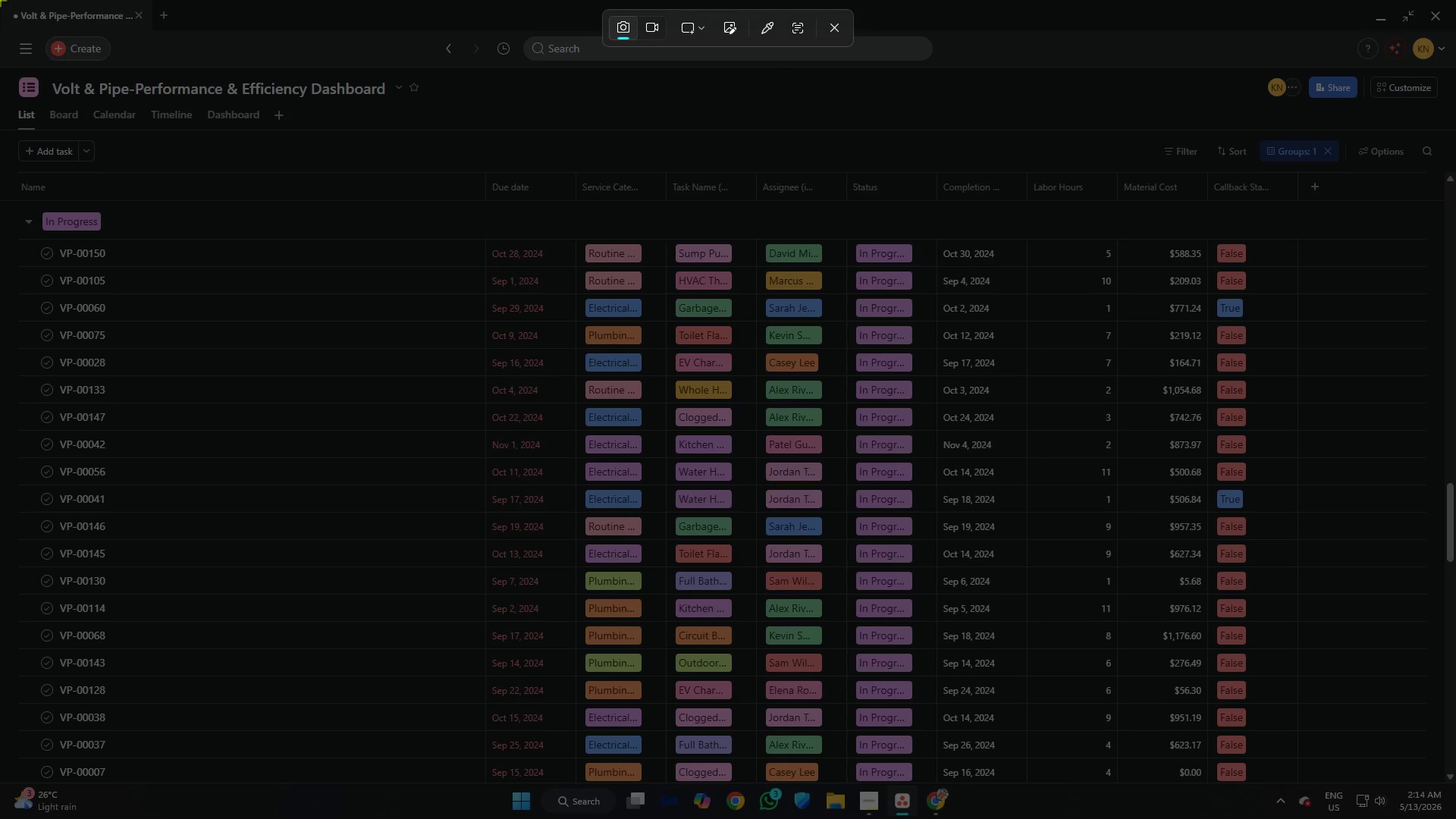 
left_click_drag(start_coordinate=[0, 0], to_coordinate=[1455, 786])
 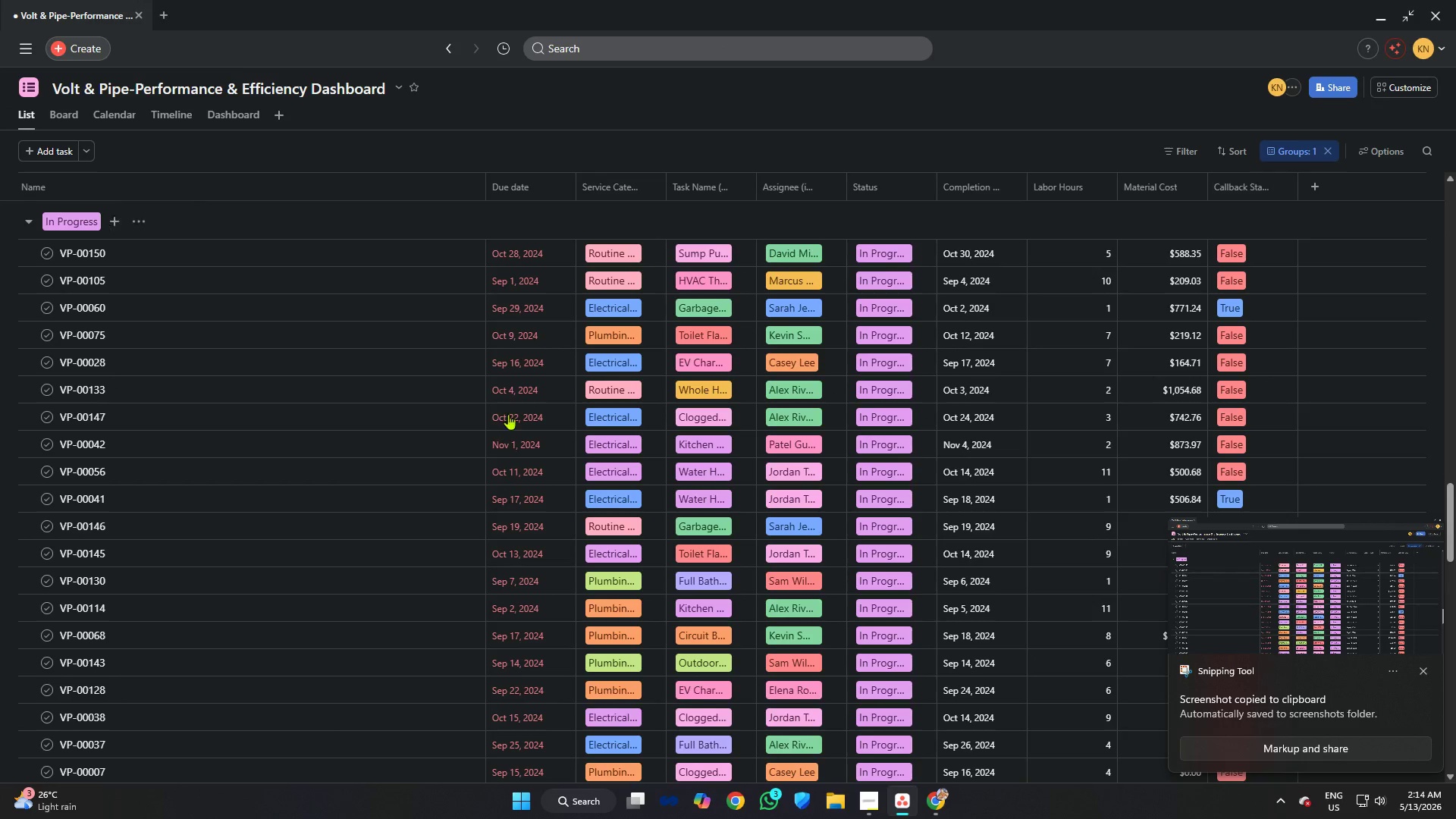 
left_click([876, 801])
 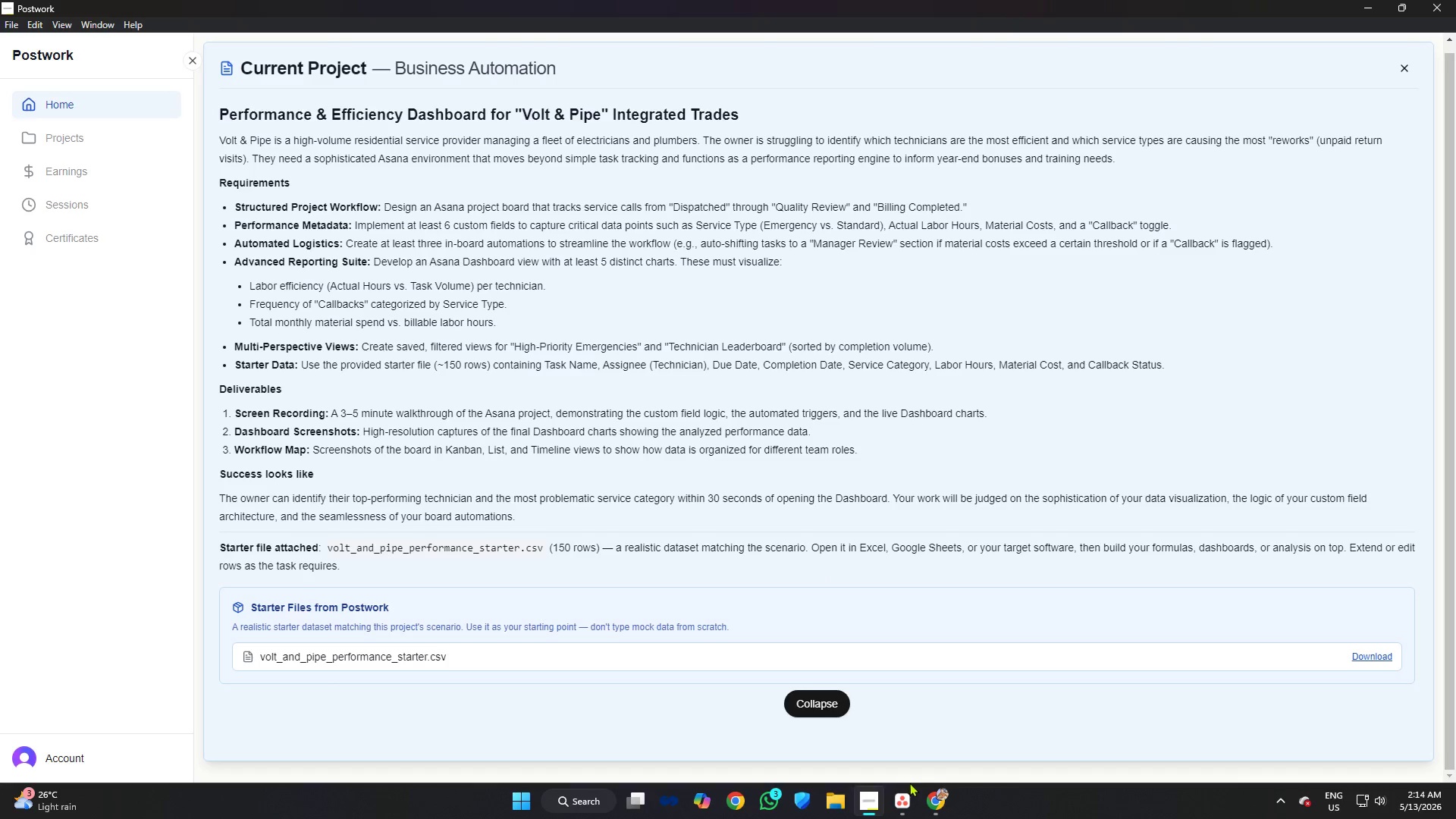 
wait(6.72)
 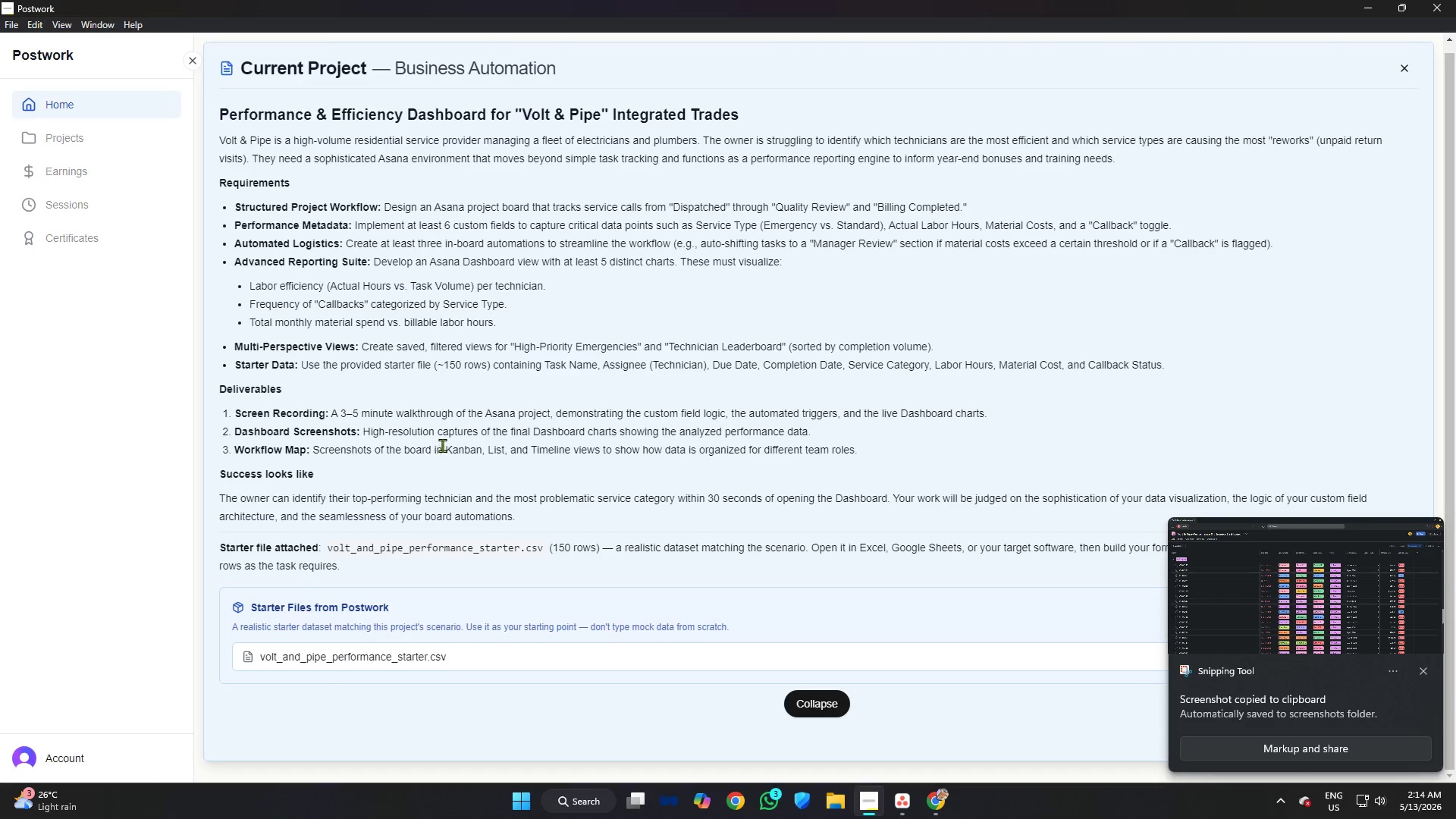 
left_click([839, 803])
 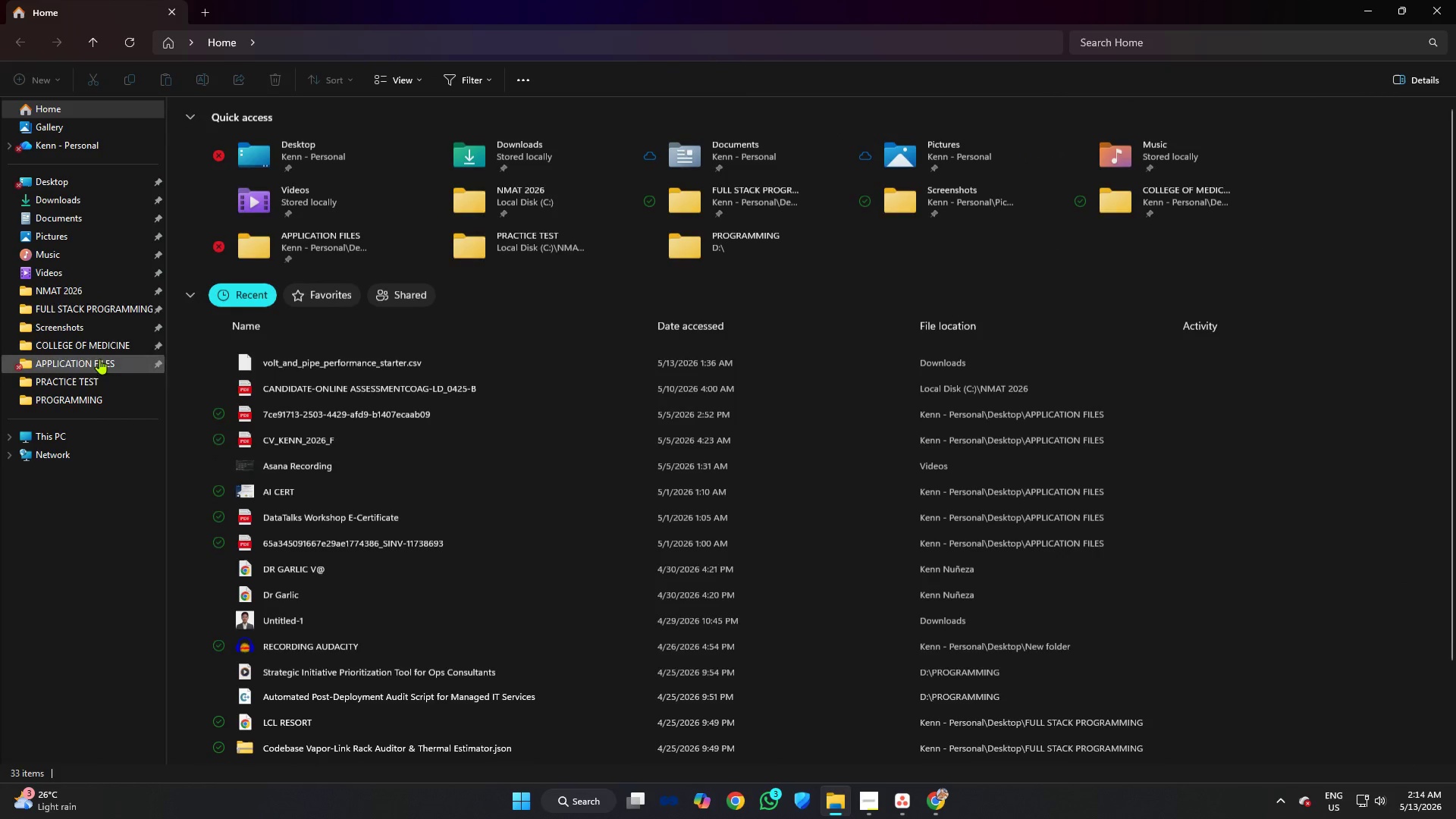 
left_click([77, 328])
 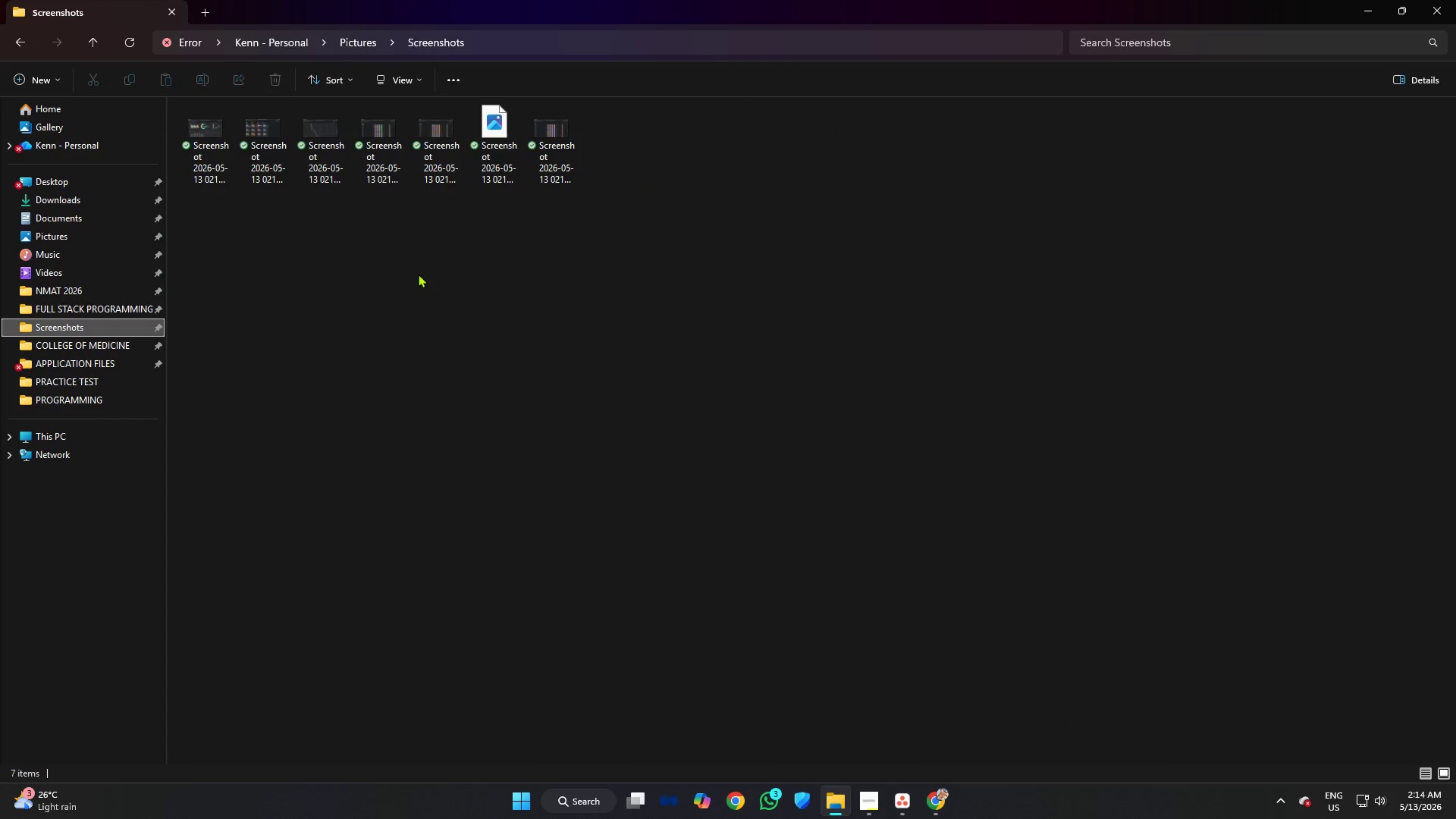 
double_click([419, 274])
 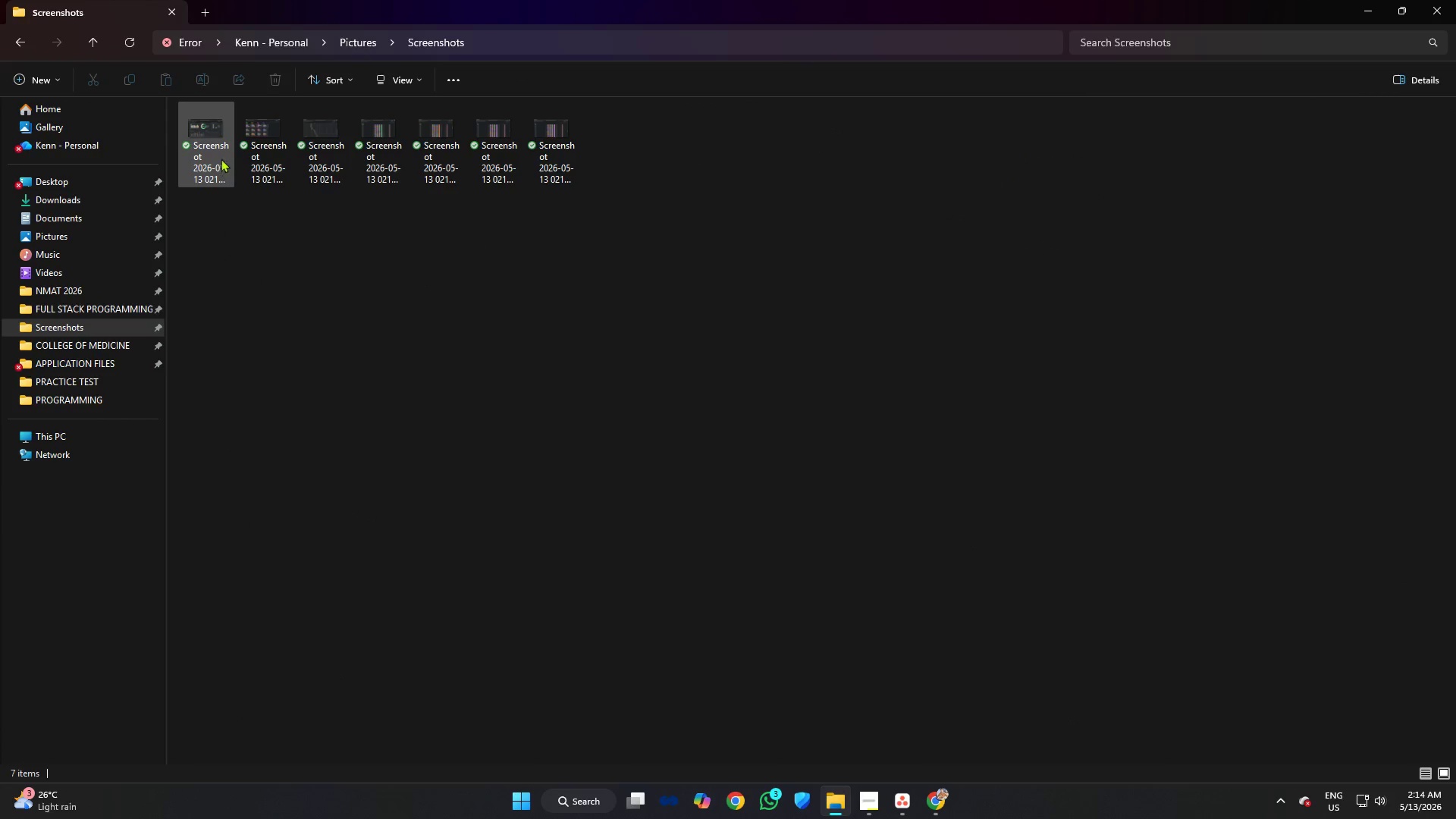 
double_click([219, 152])
 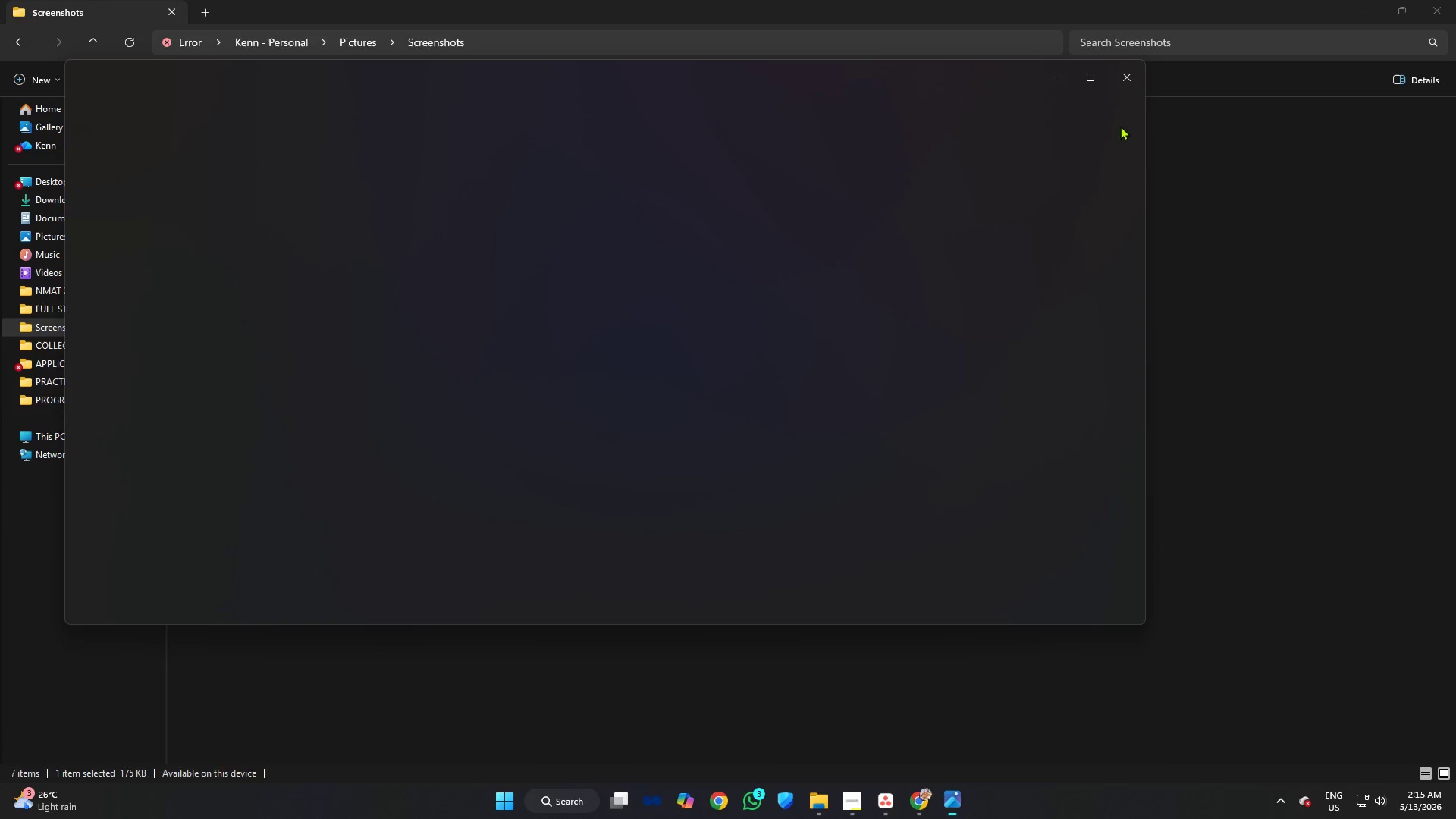 
left_click([1123, 83])
 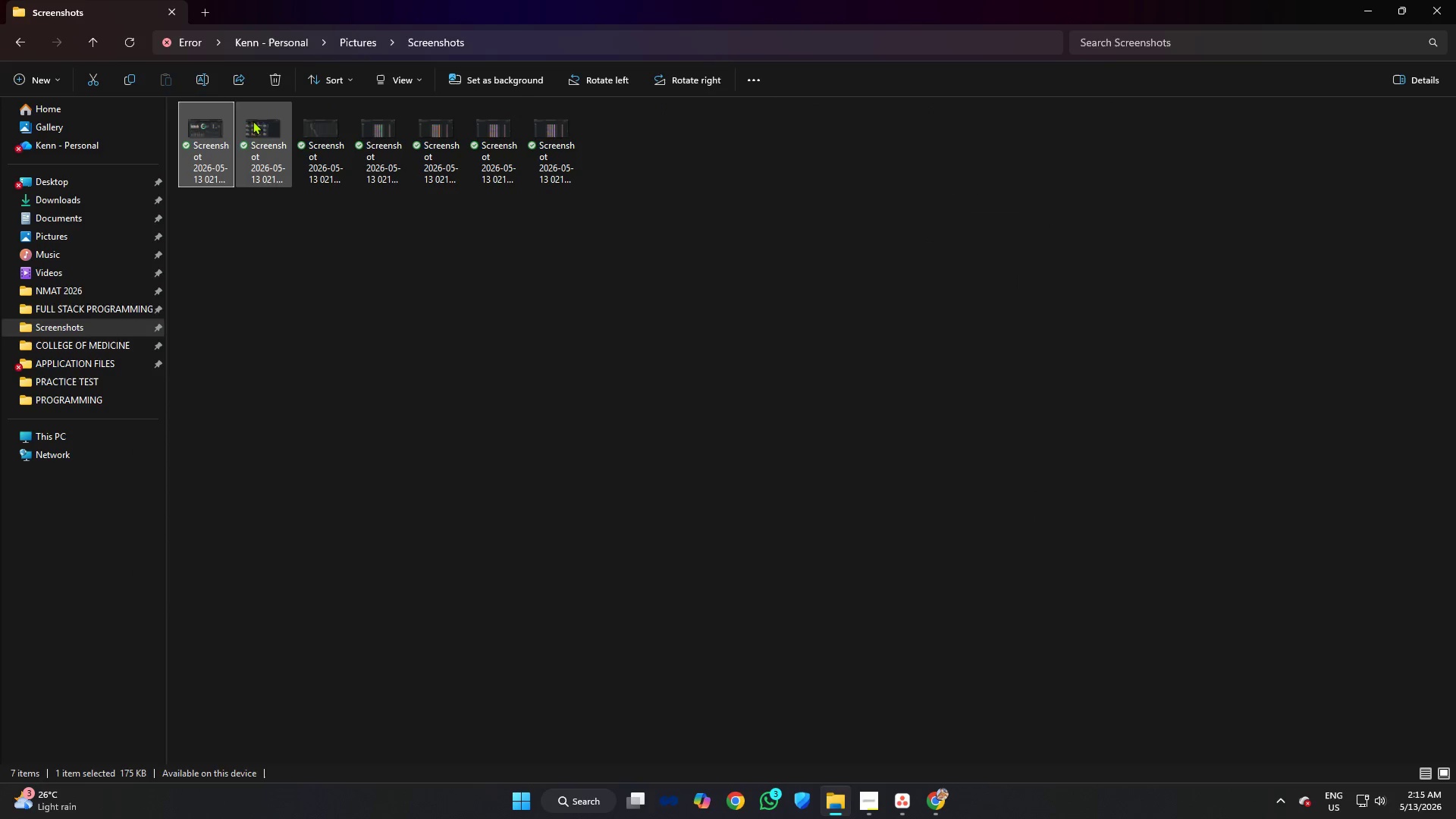 
double_click([253, 121])
 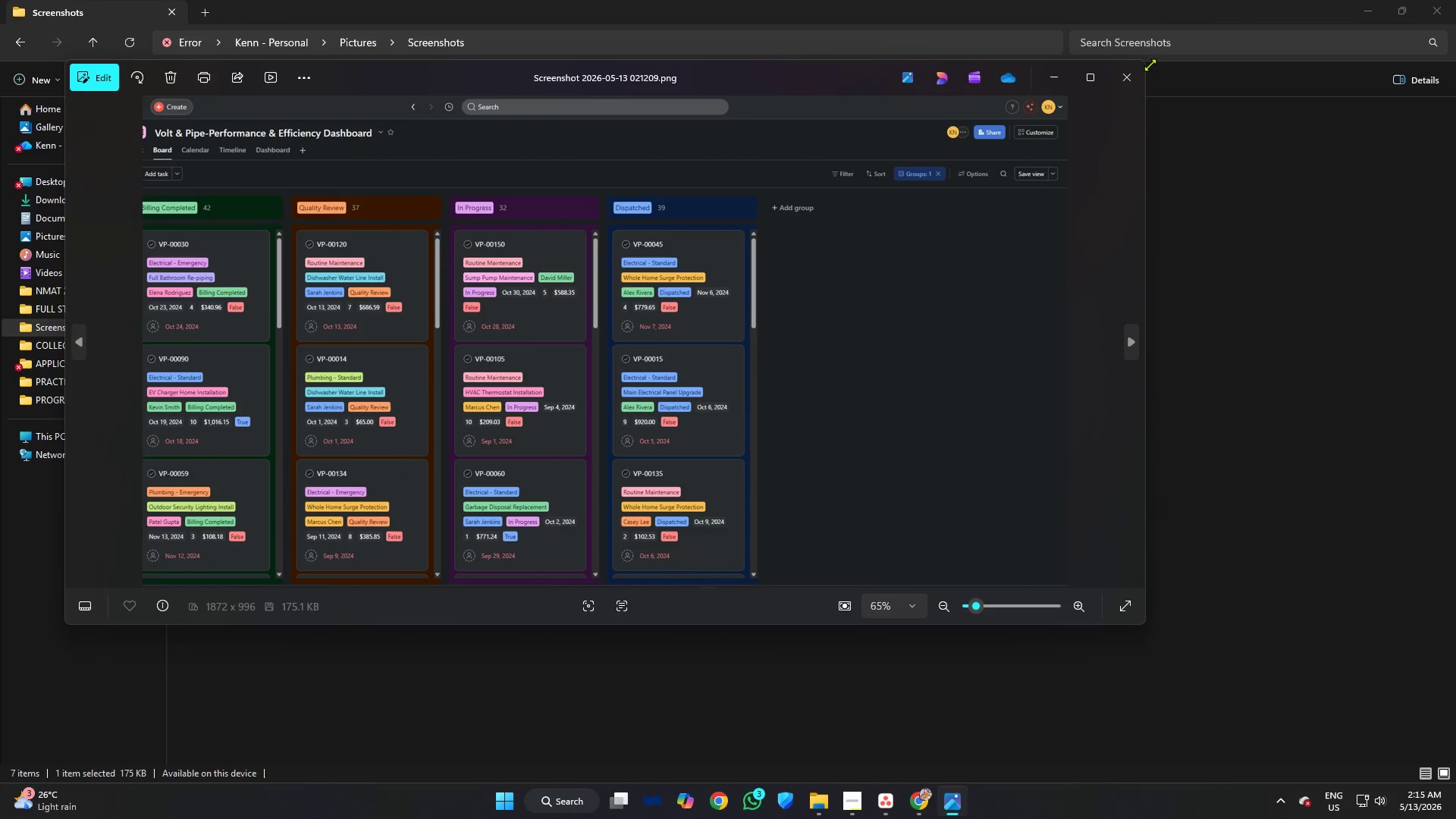 
left_click([1134, 72])
 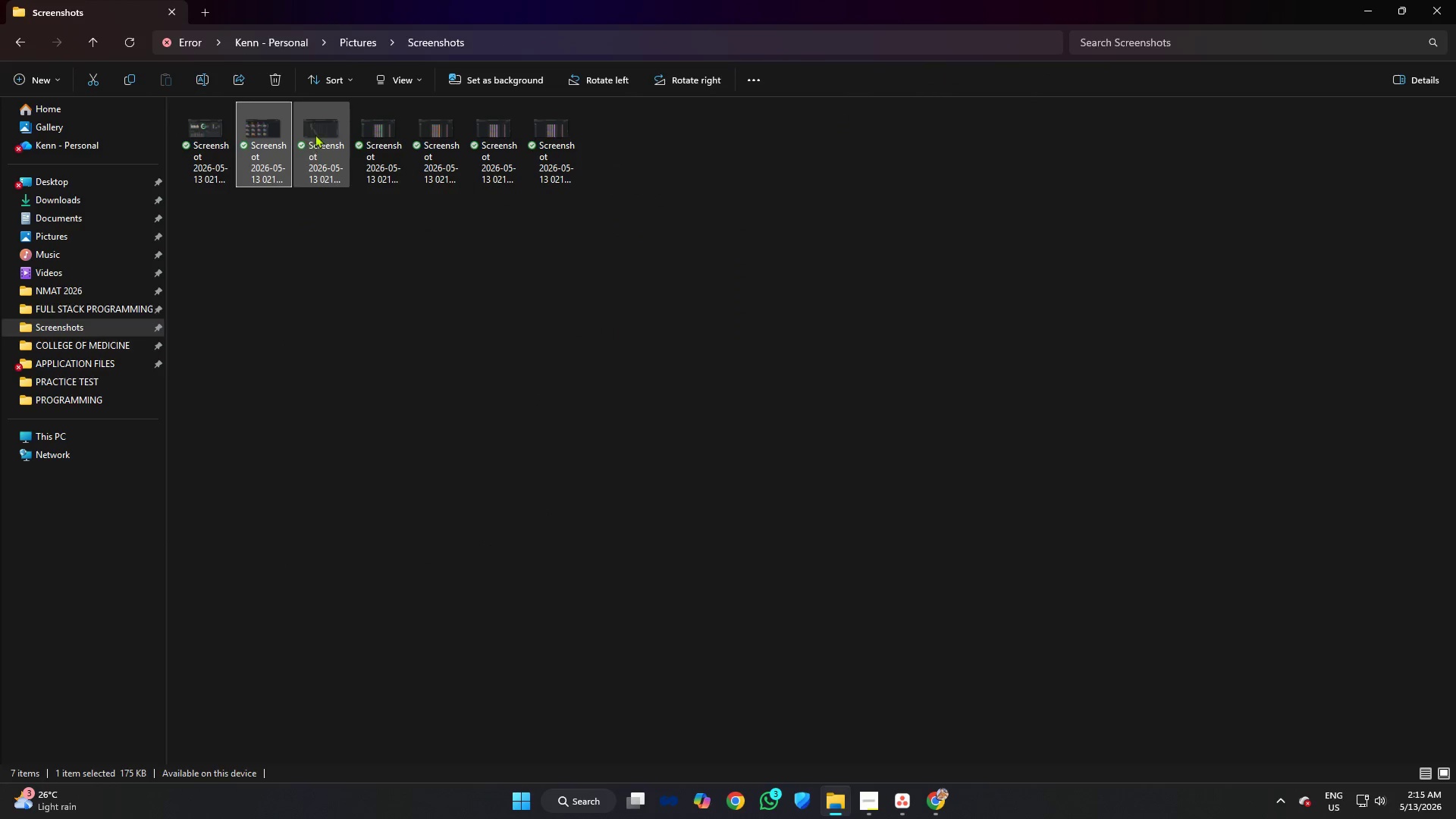 
double_click([315, 134])
 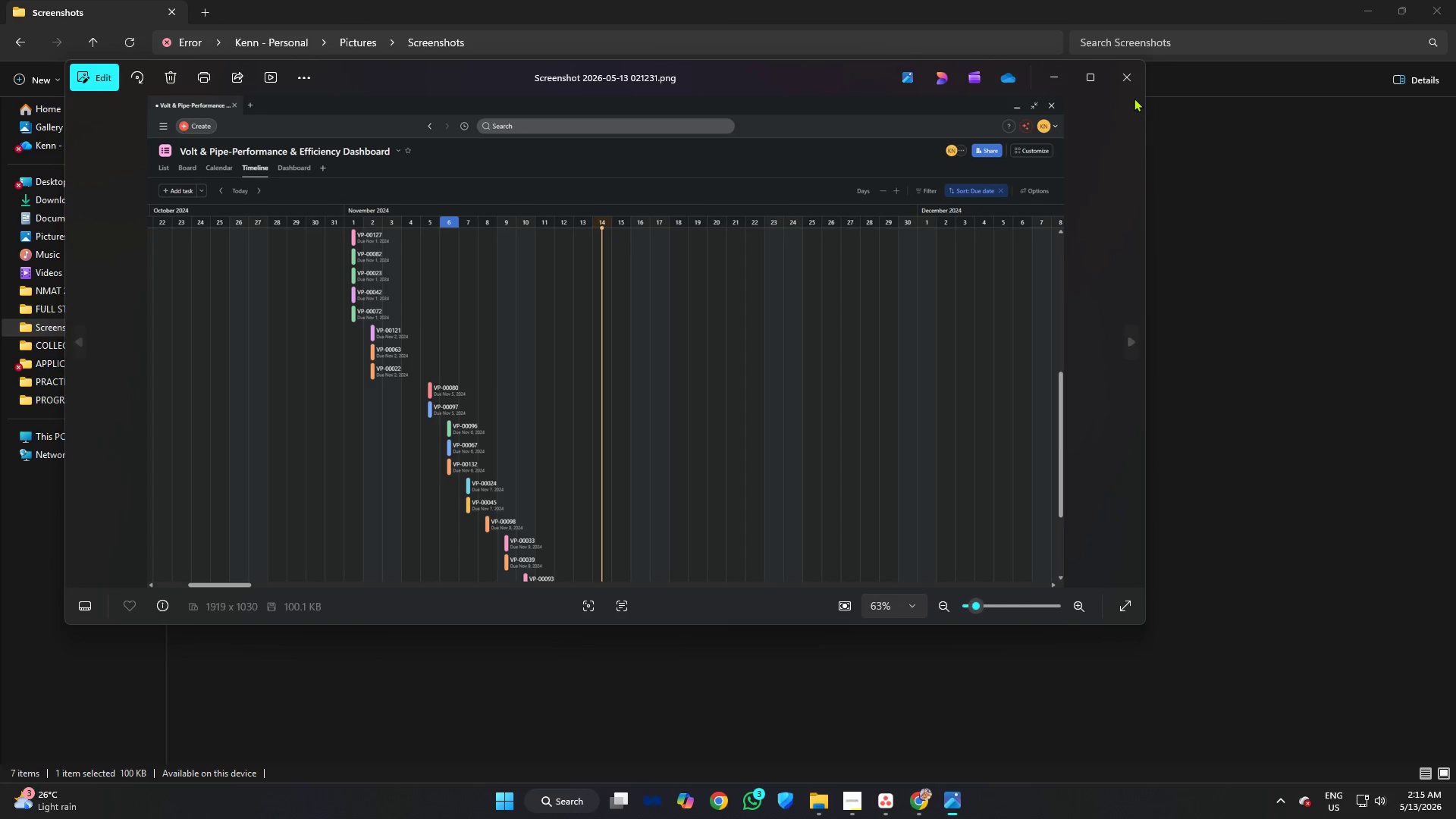 
left_click([1130, 85])
 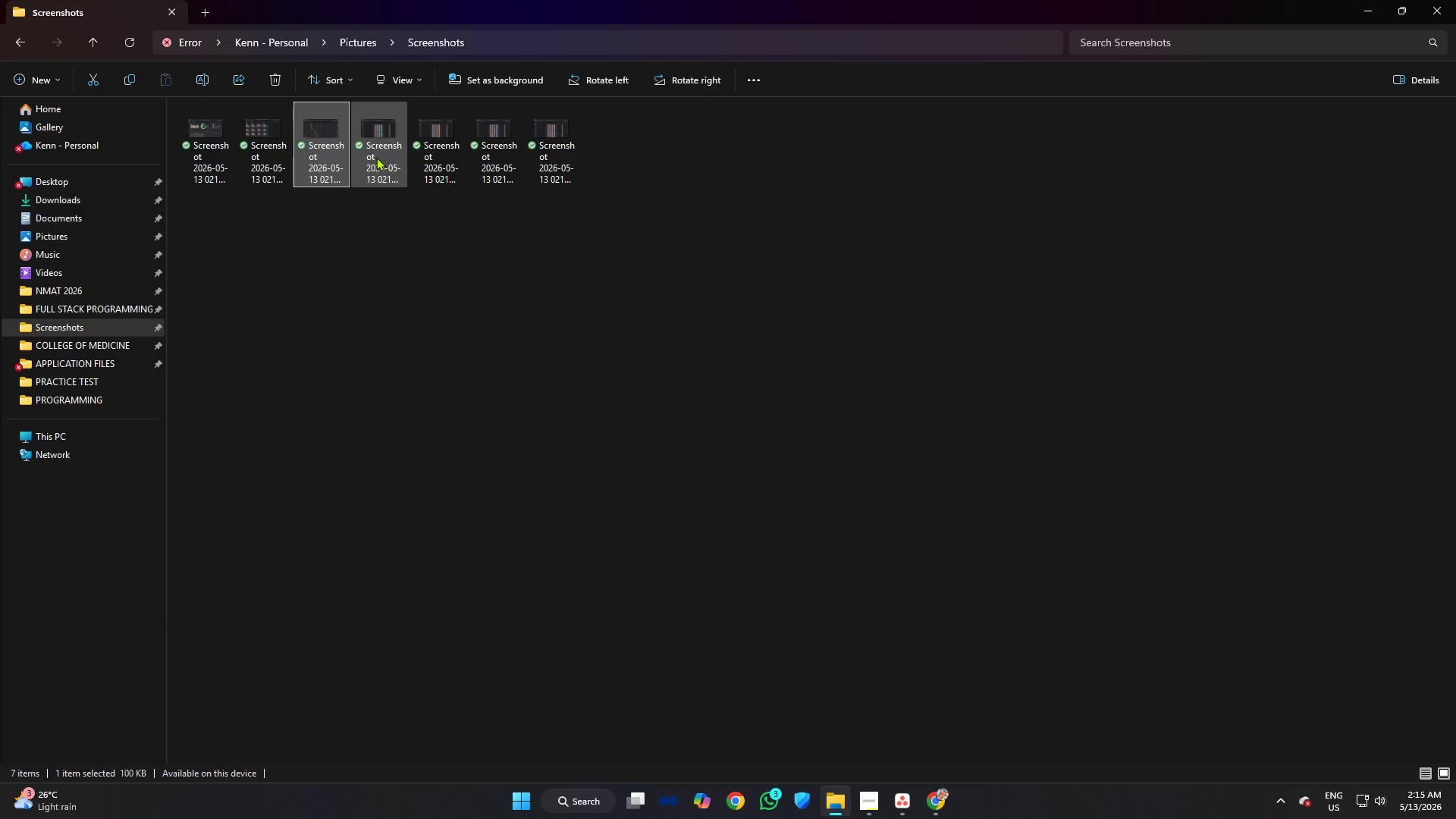 
double_click([376, 157])
 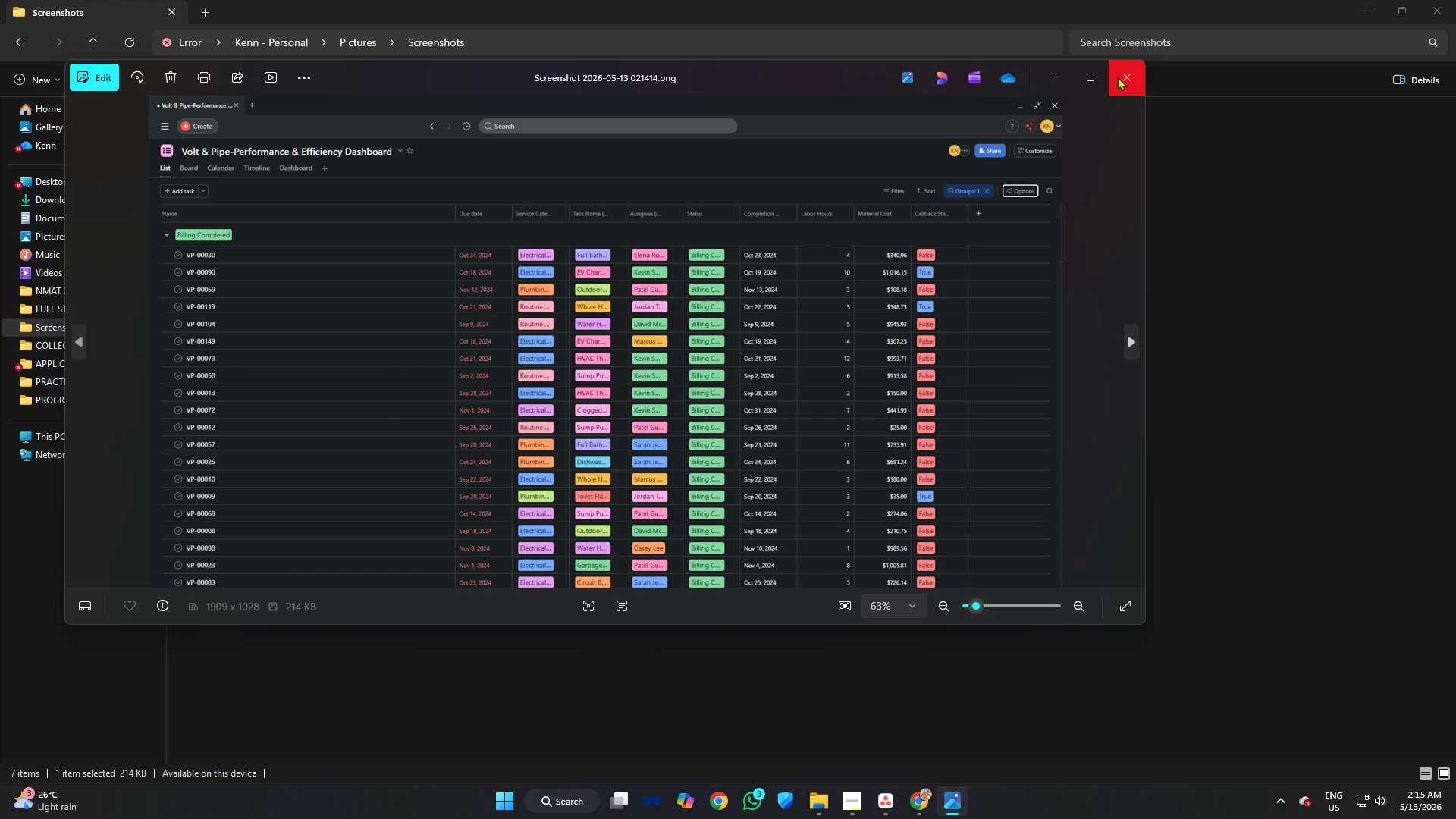 
left_click([1117, 77])
 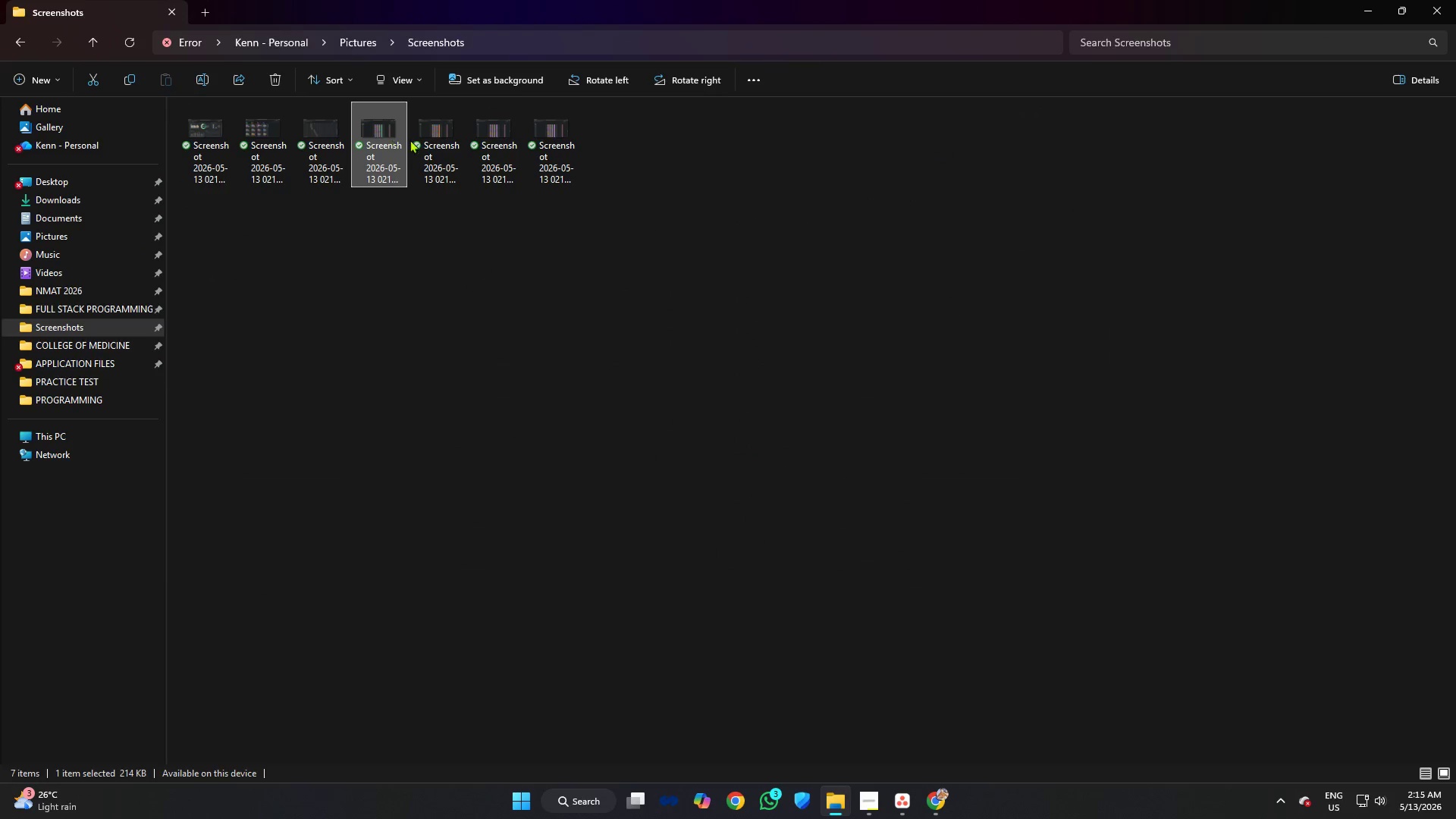 
double_click([420, 136])
 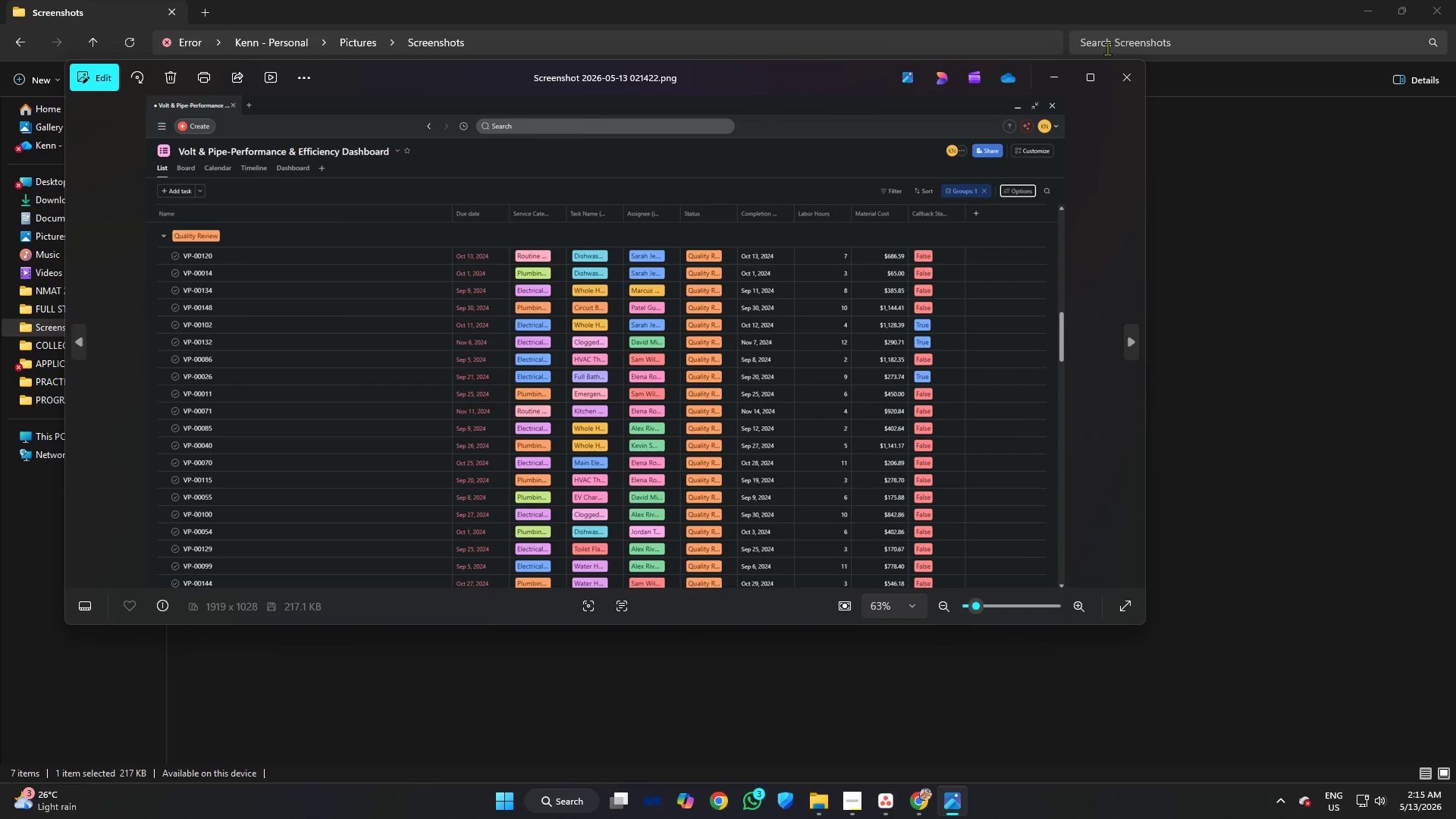 
left_click([1119, 79])
 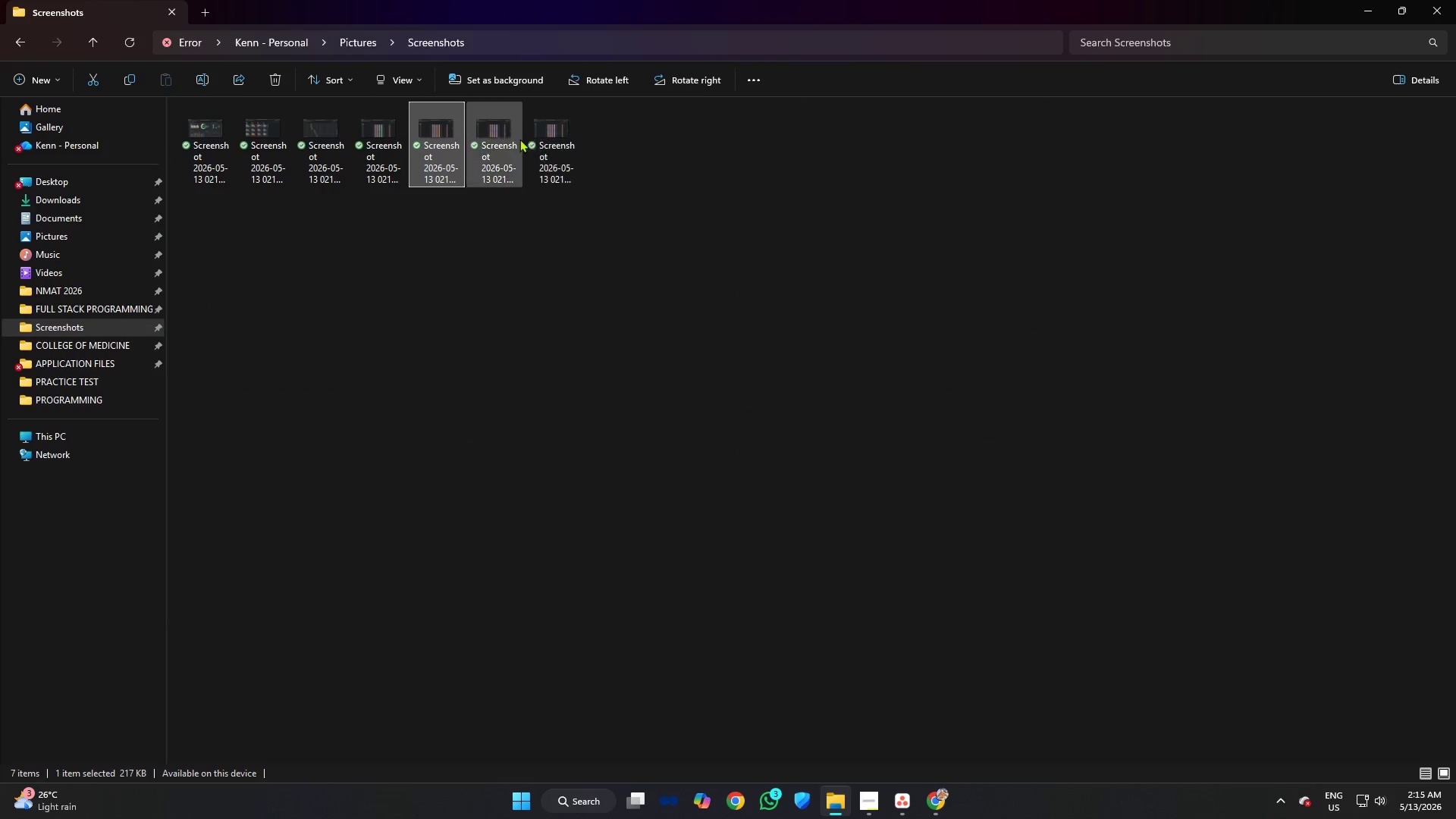 
double_click([516, 137])
 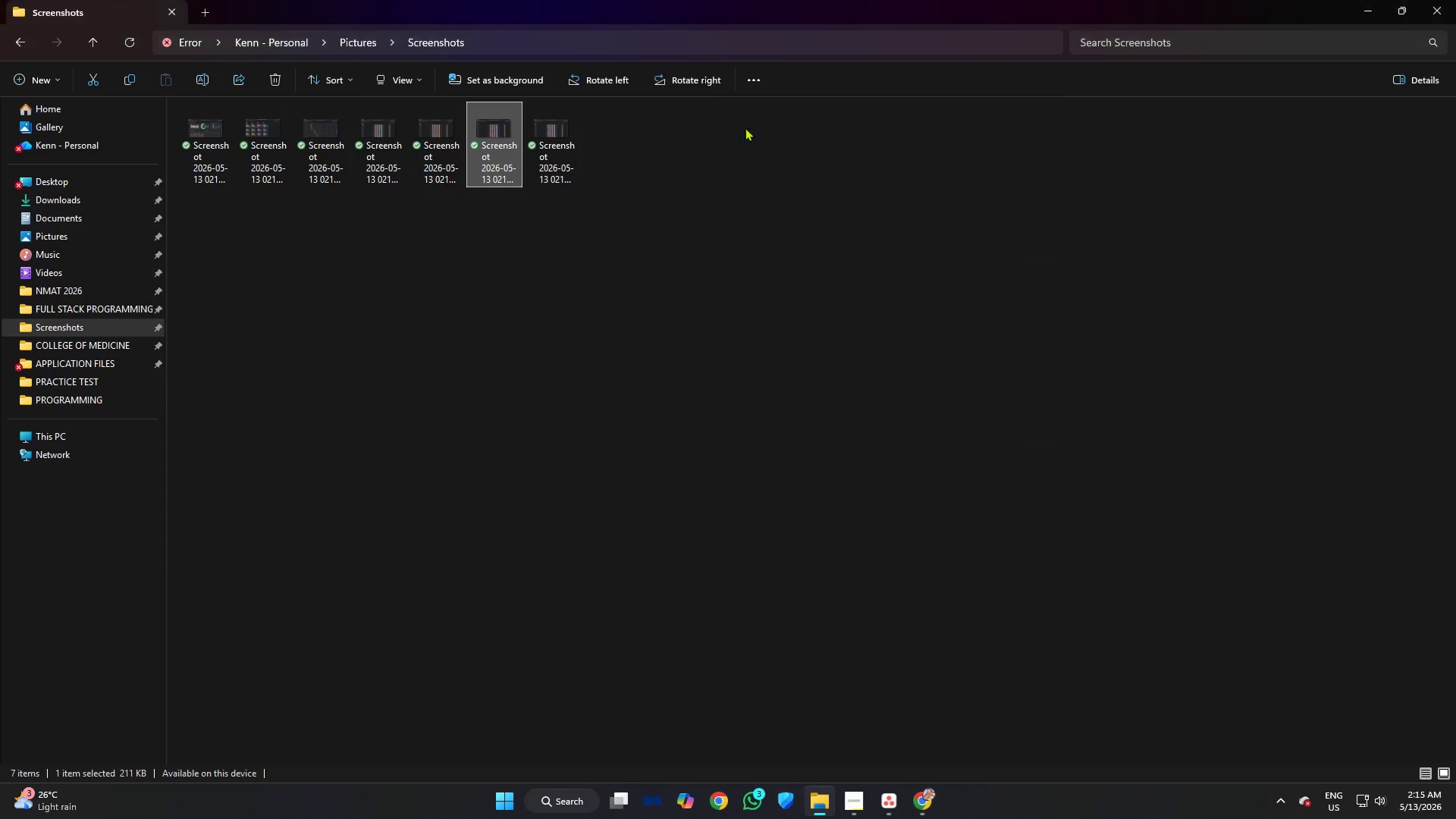 
double_click([568, 140])
 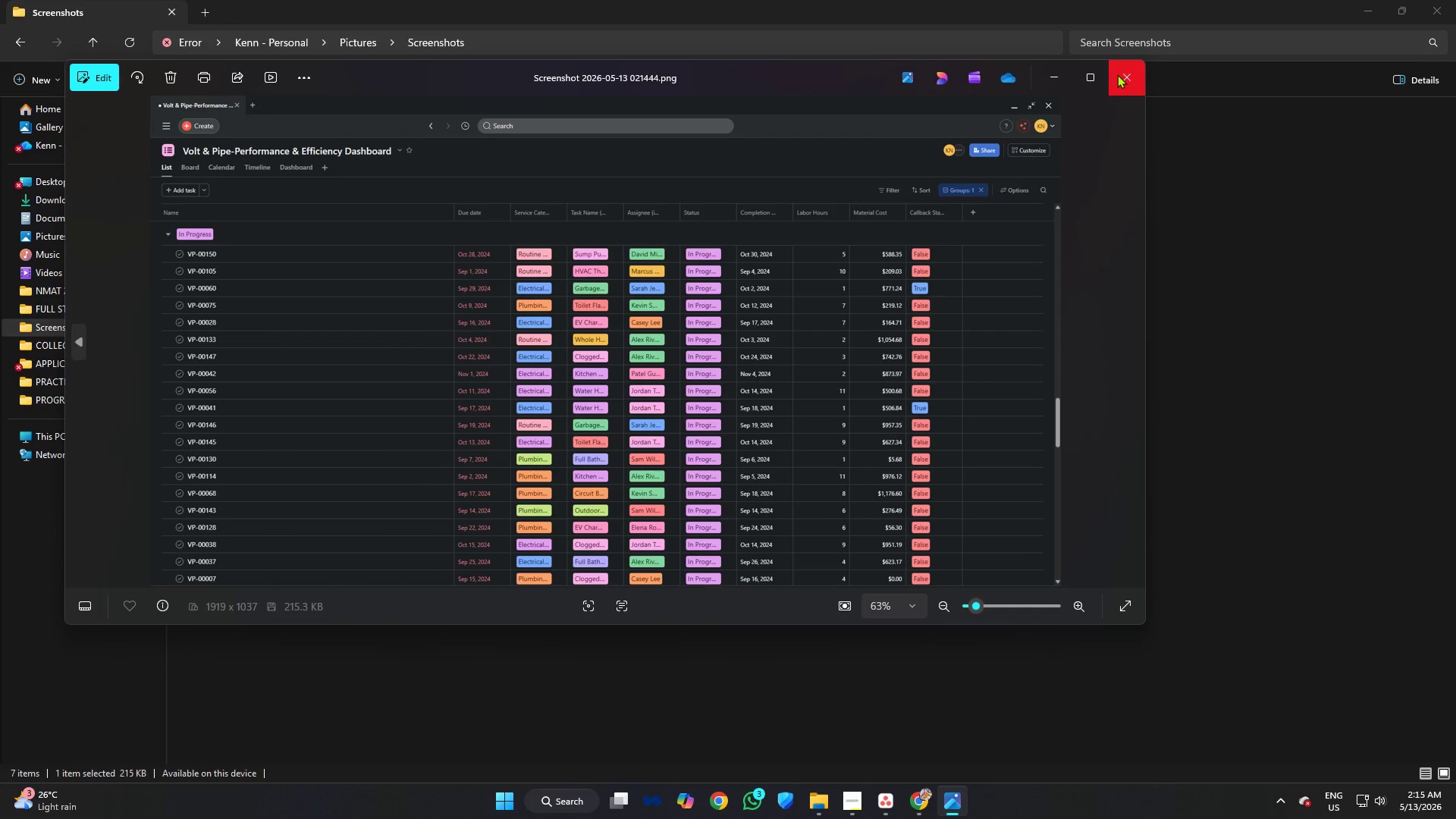 
left_click([1117, 74])
 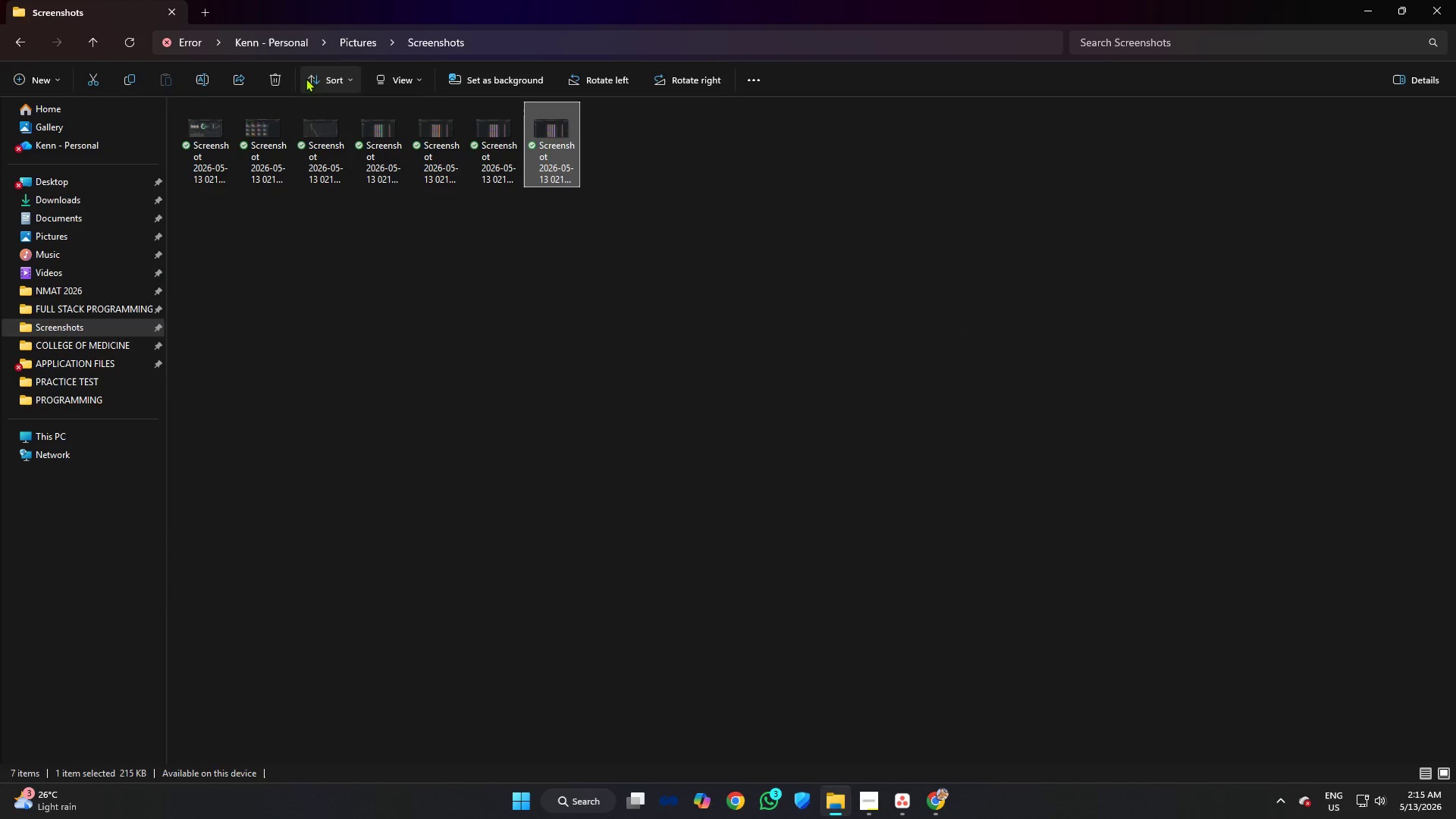 
left_click([271, 77])
 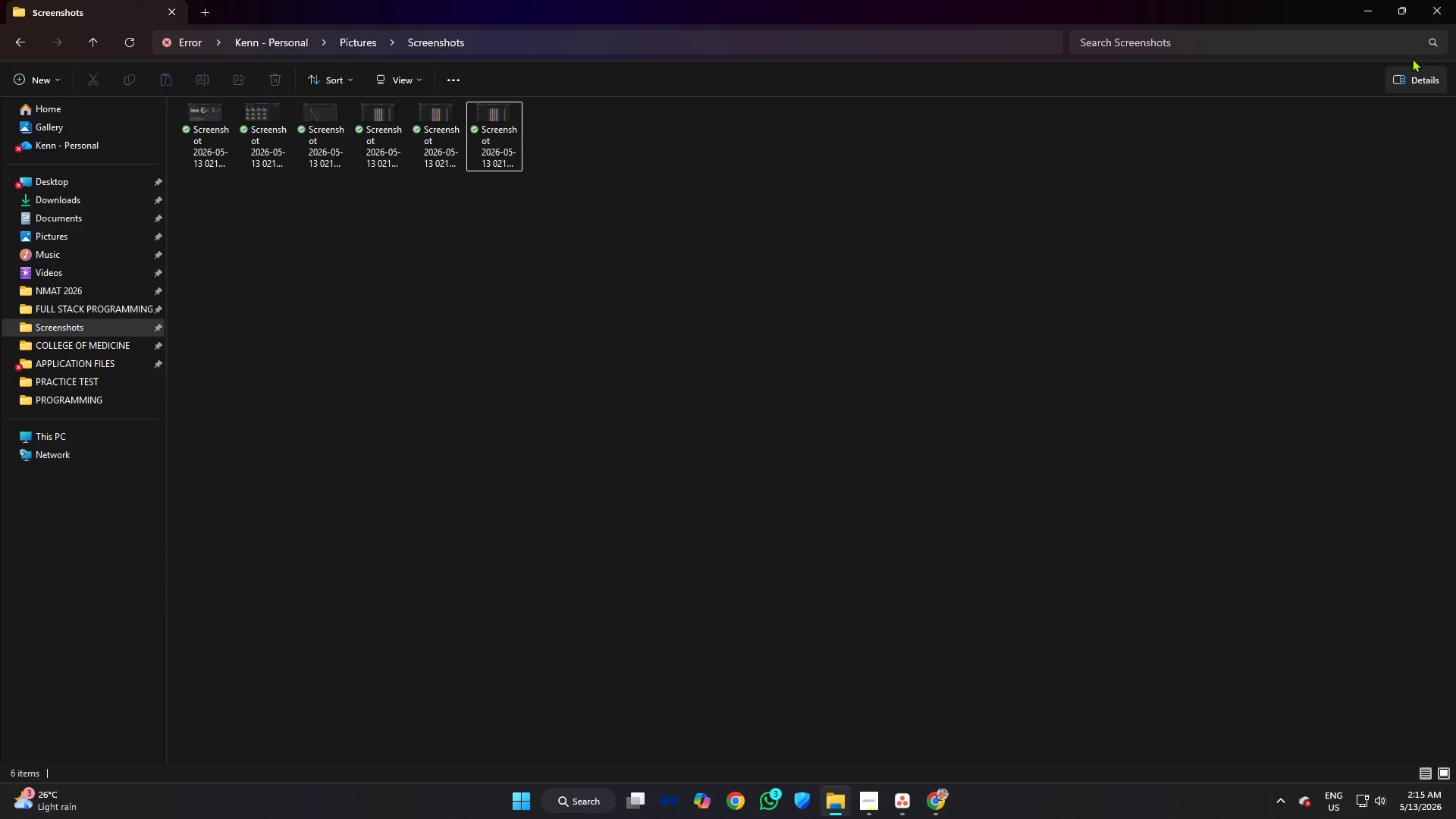 
left_click([1429, 15])